 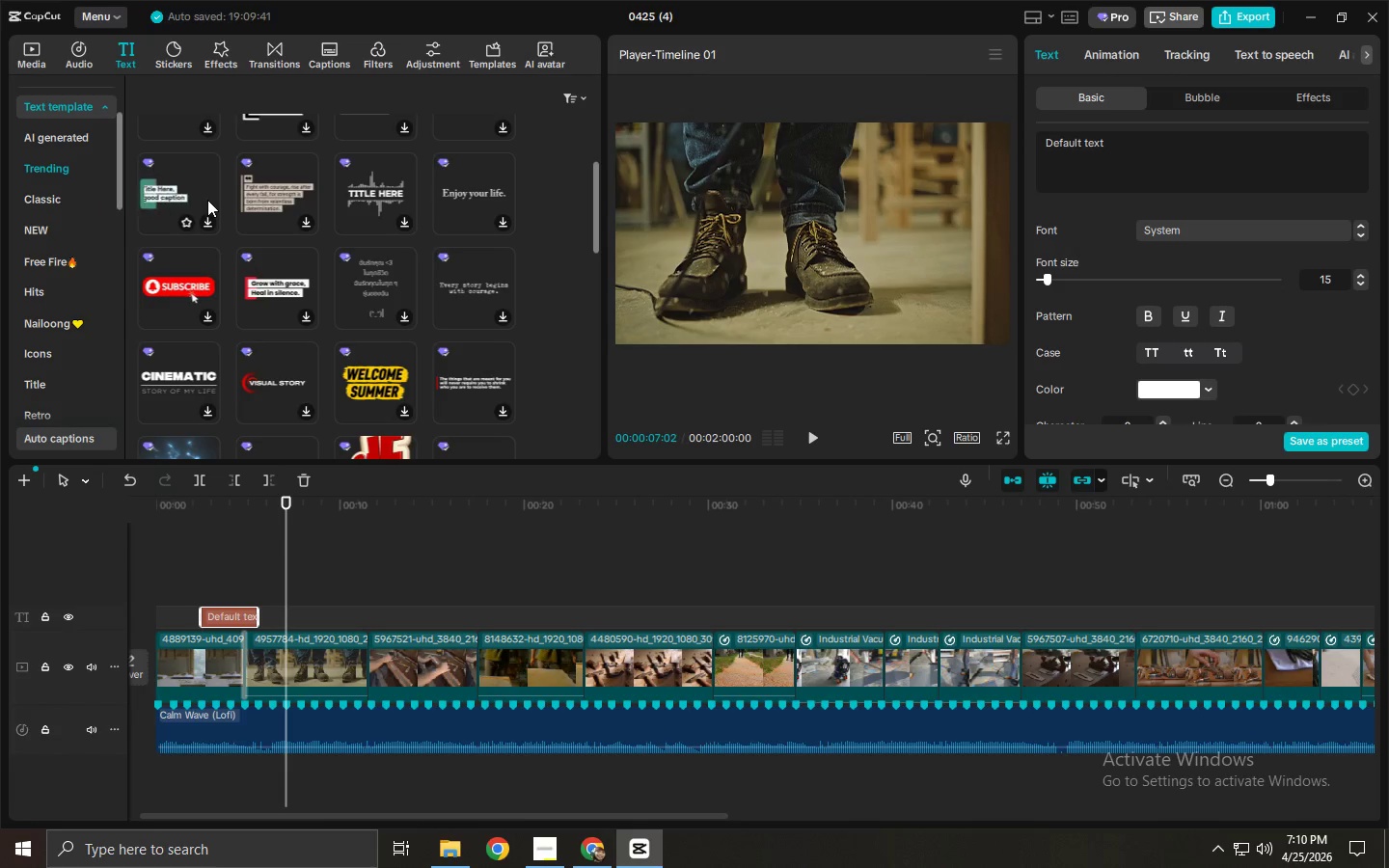 
scroll: coordinate [195, 203], scroll_direction: down, amount: 2.0
 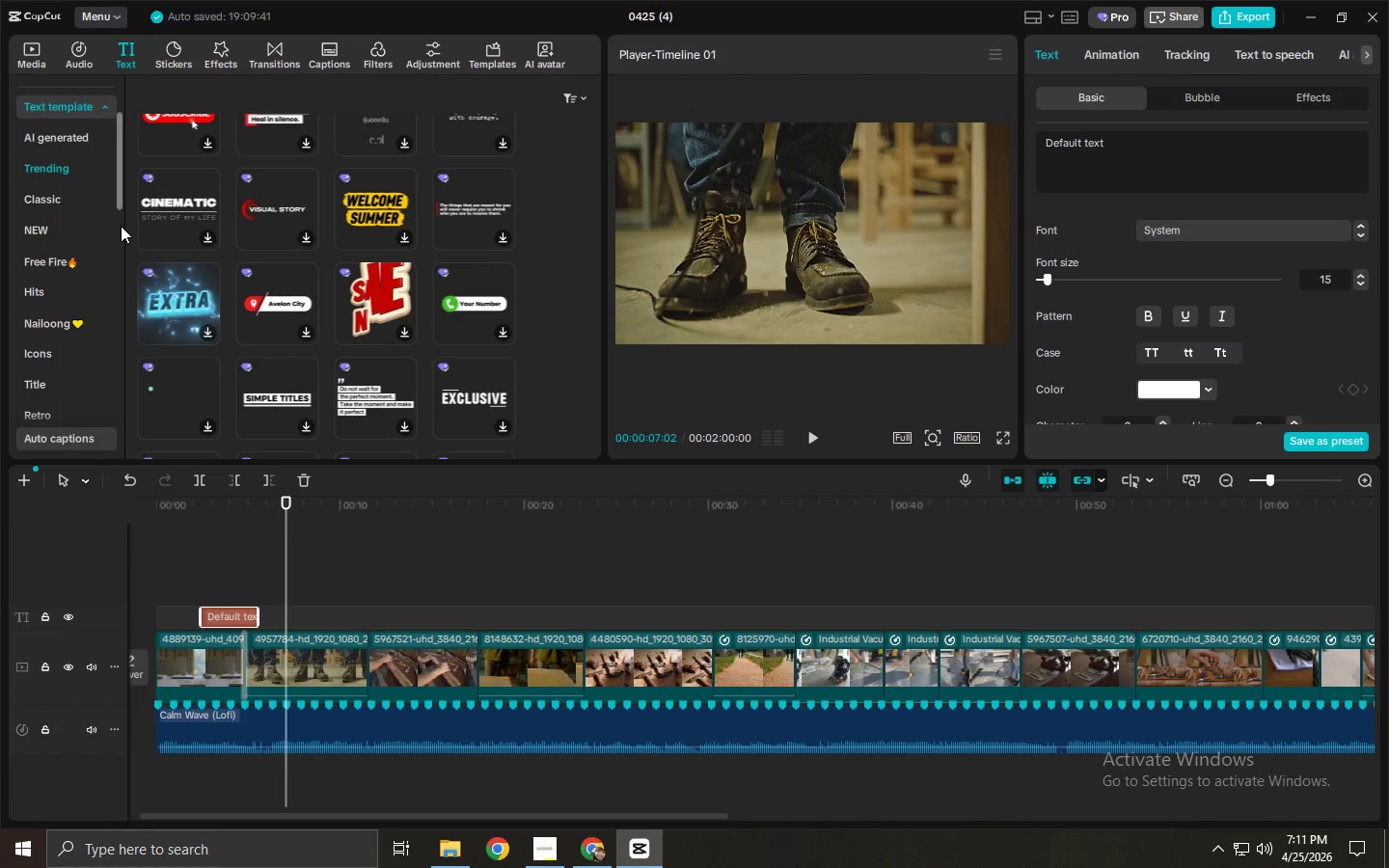 
wait(17.81)
 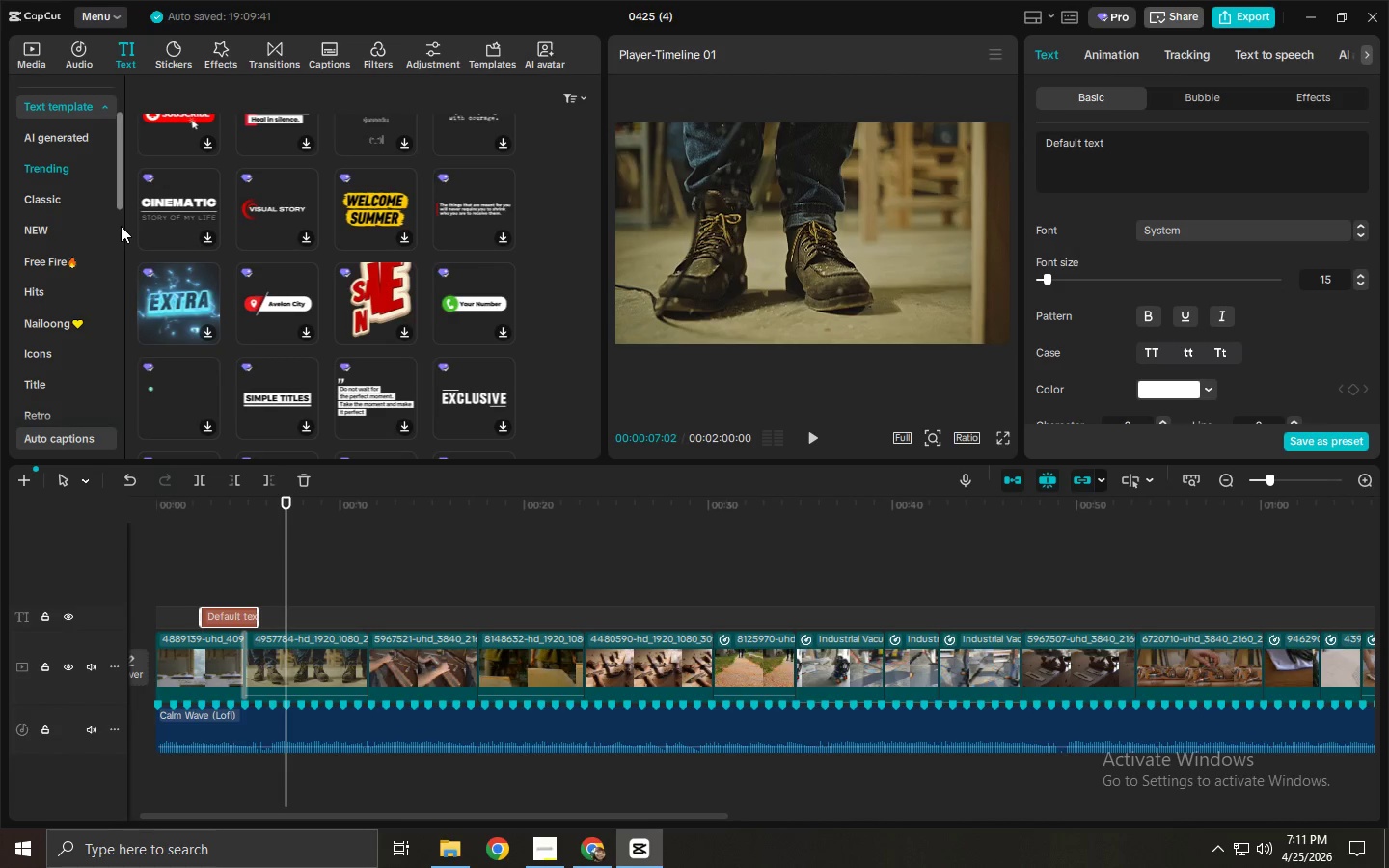 
left_click_drag(start_coordinate=[172, 509], to_coordinate=[133, 516])
 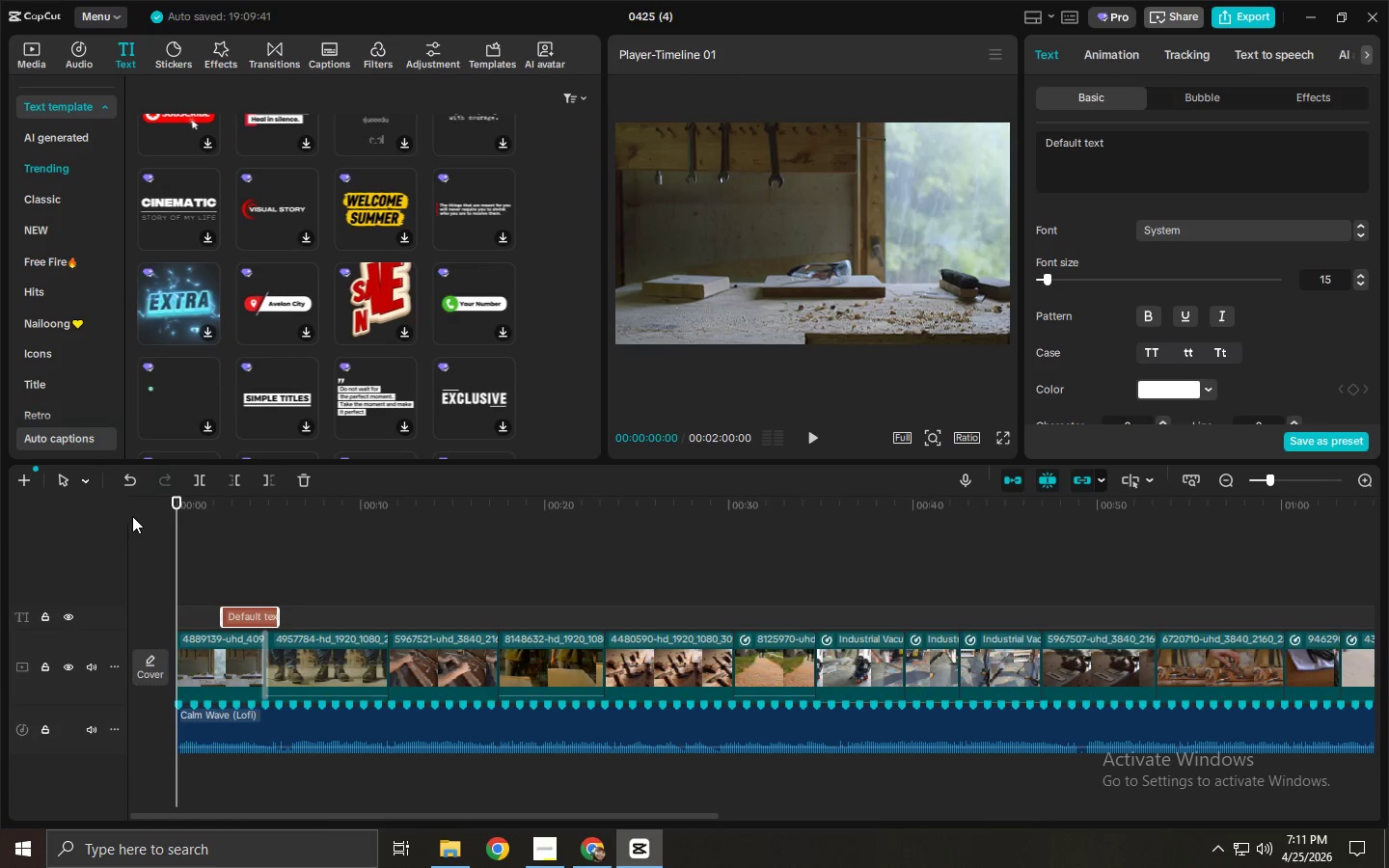 
wait(14.25)
 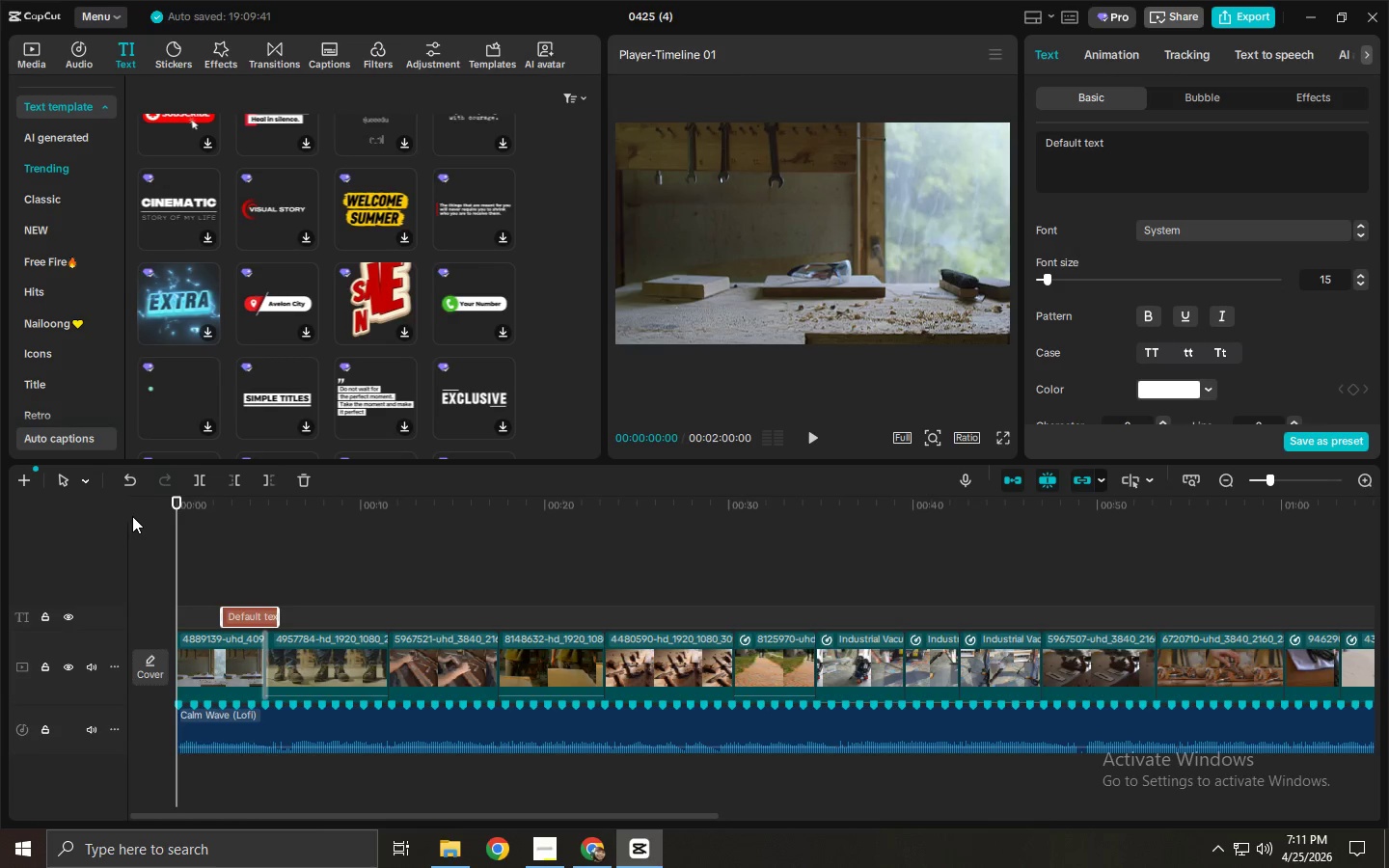 
key(Space)
 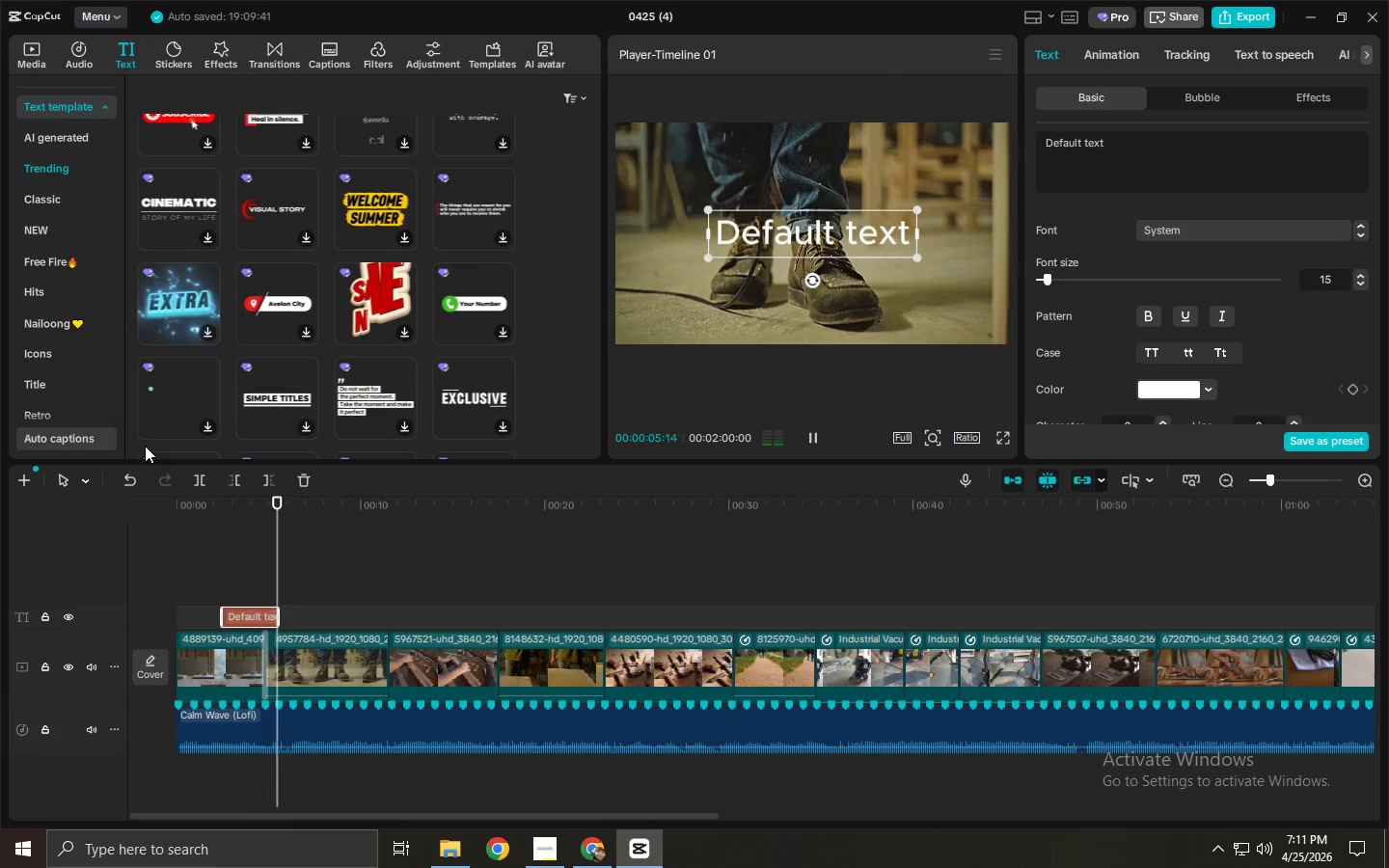 
wait(6.08)
 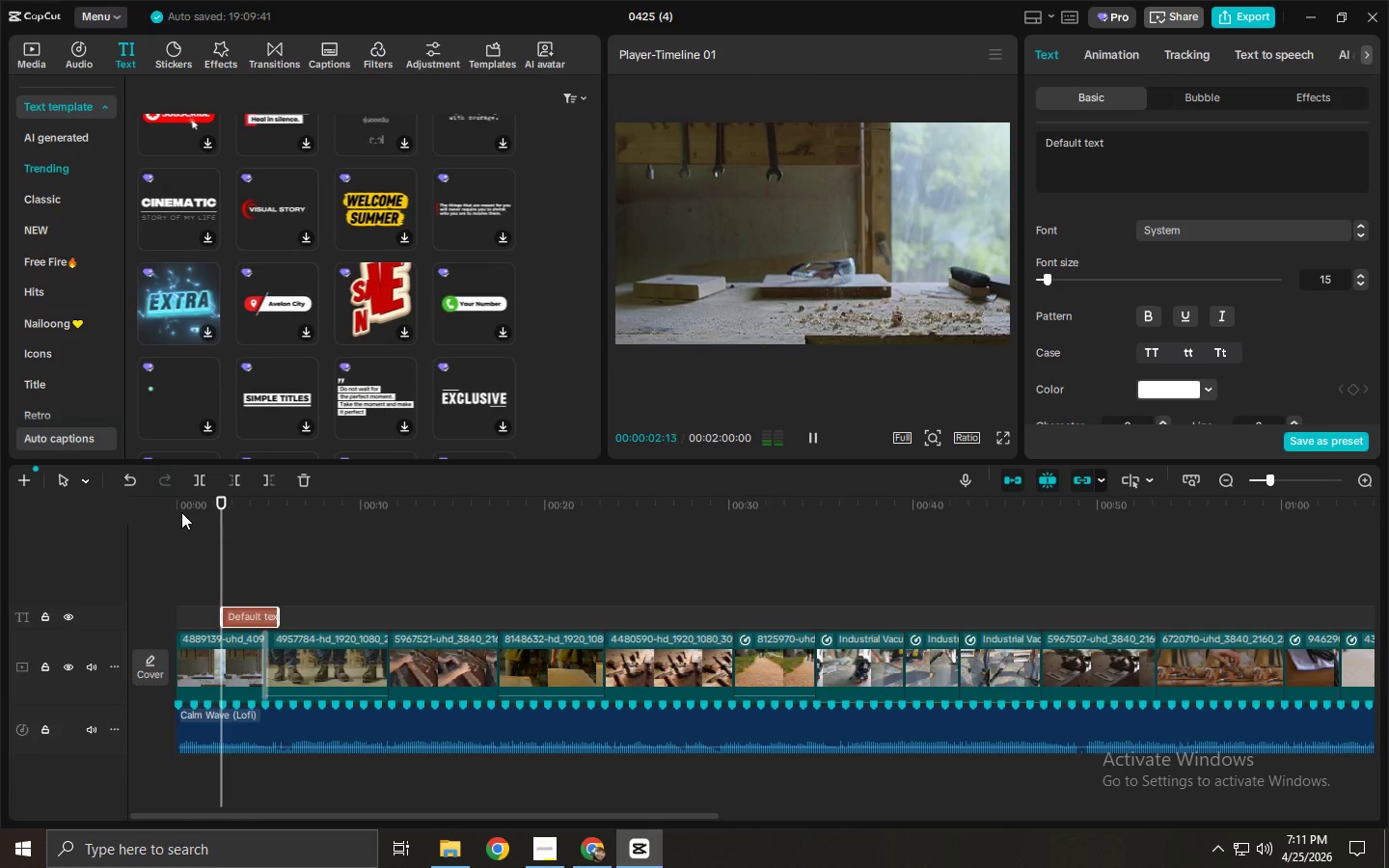 
left_click_drag(start_coordinate=[233, 612], to_coordinate=[212, 617])
 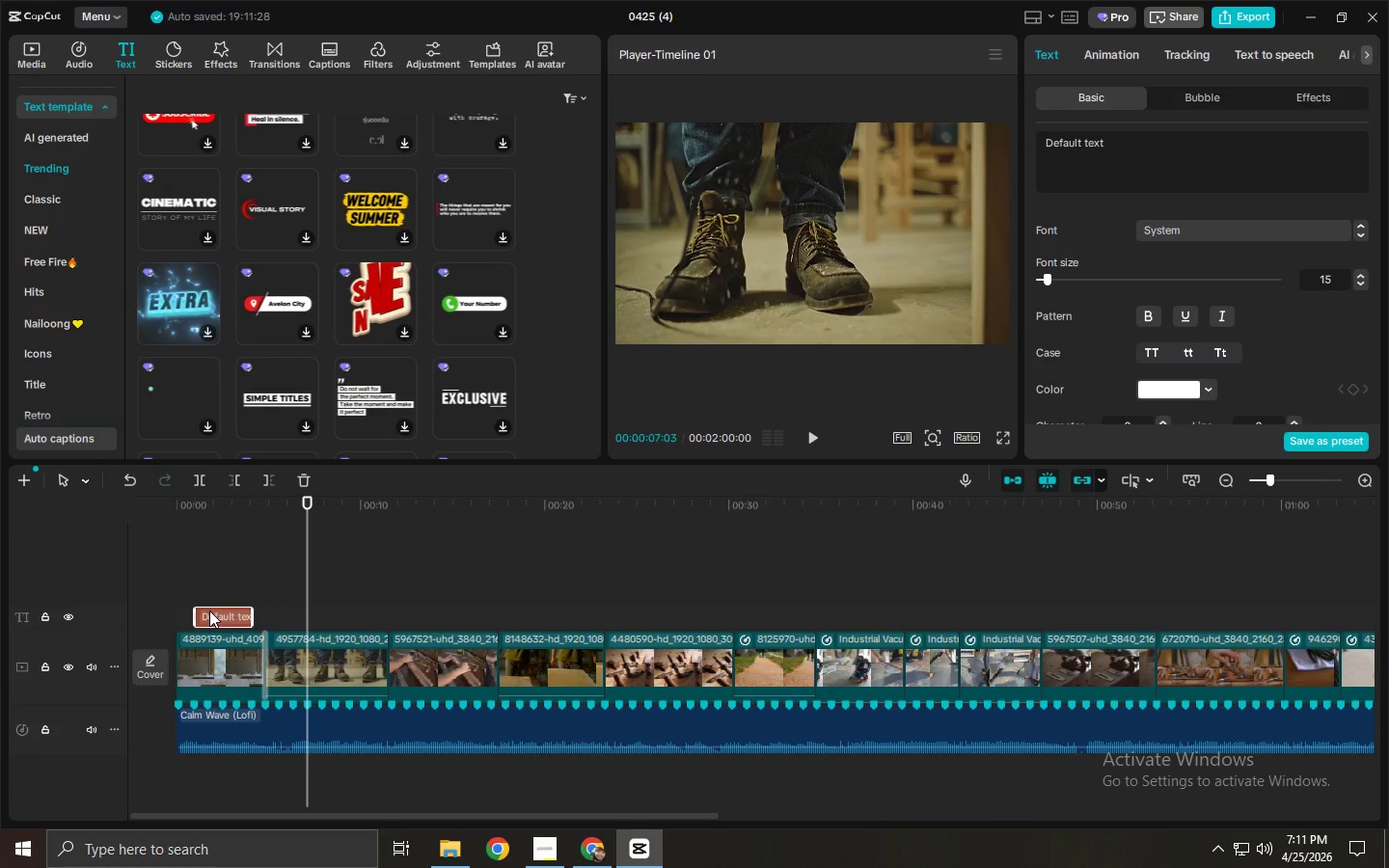 
wait(11.89)
 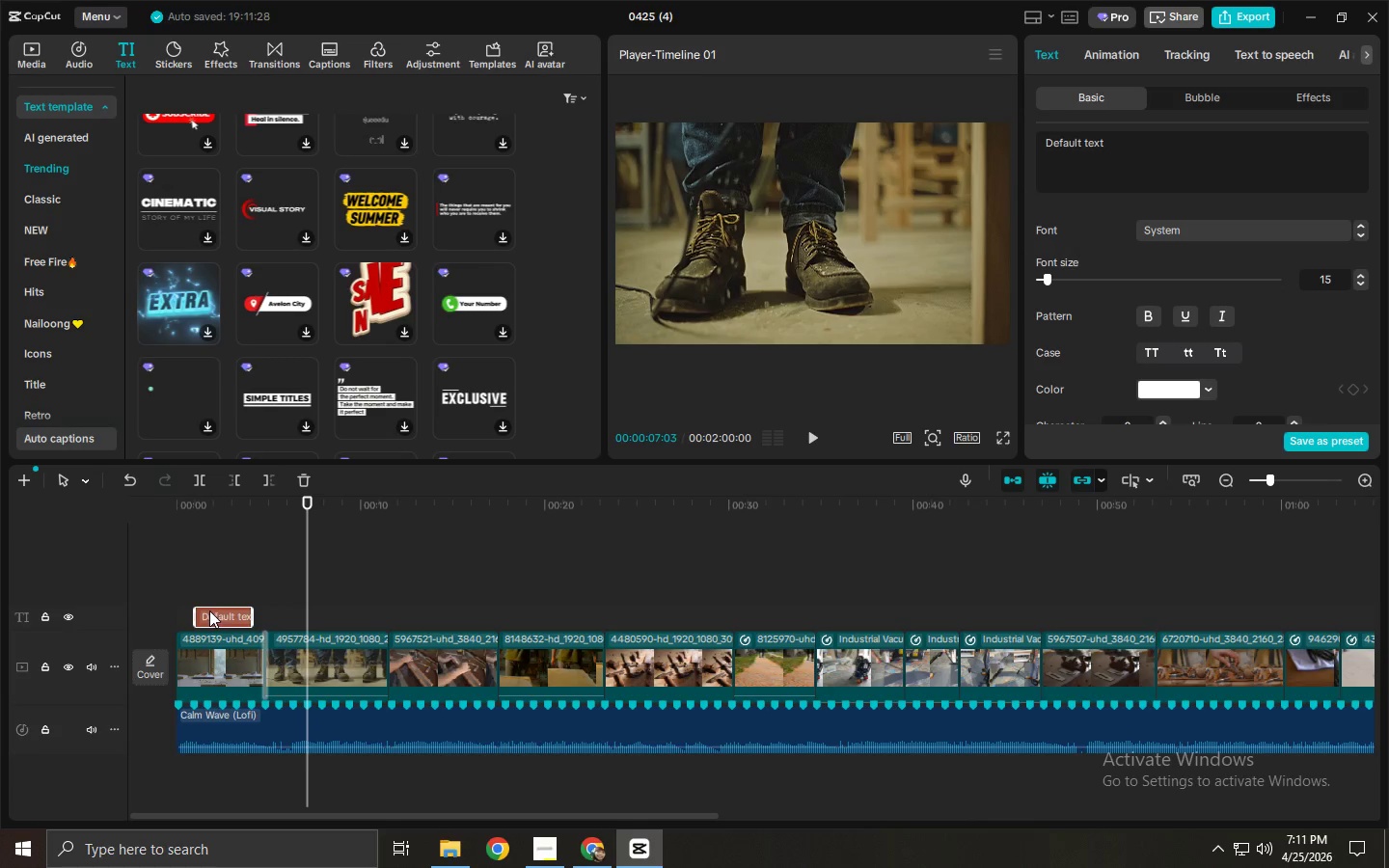 
left_click([83, 111])
 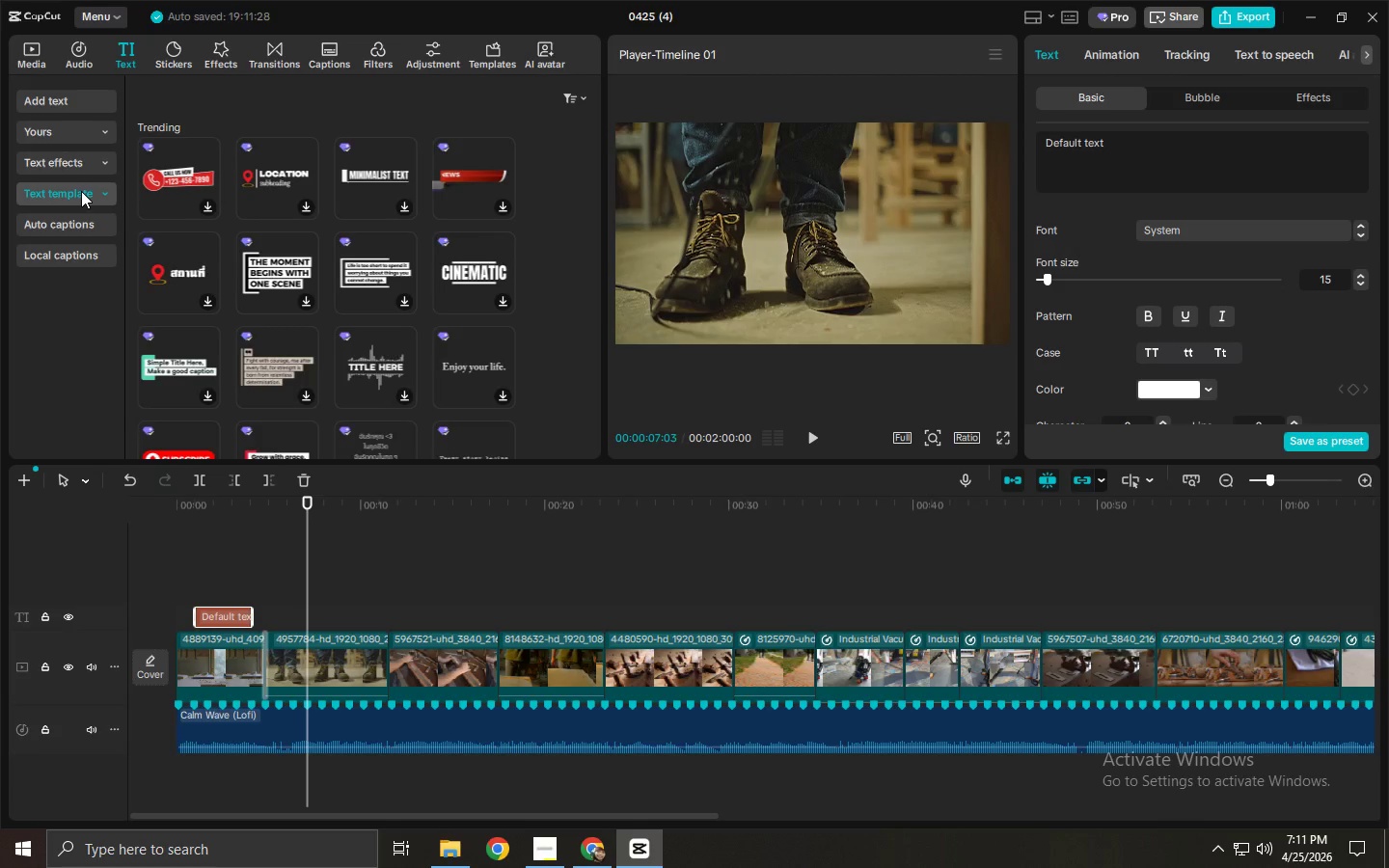 
wait(14.45)
 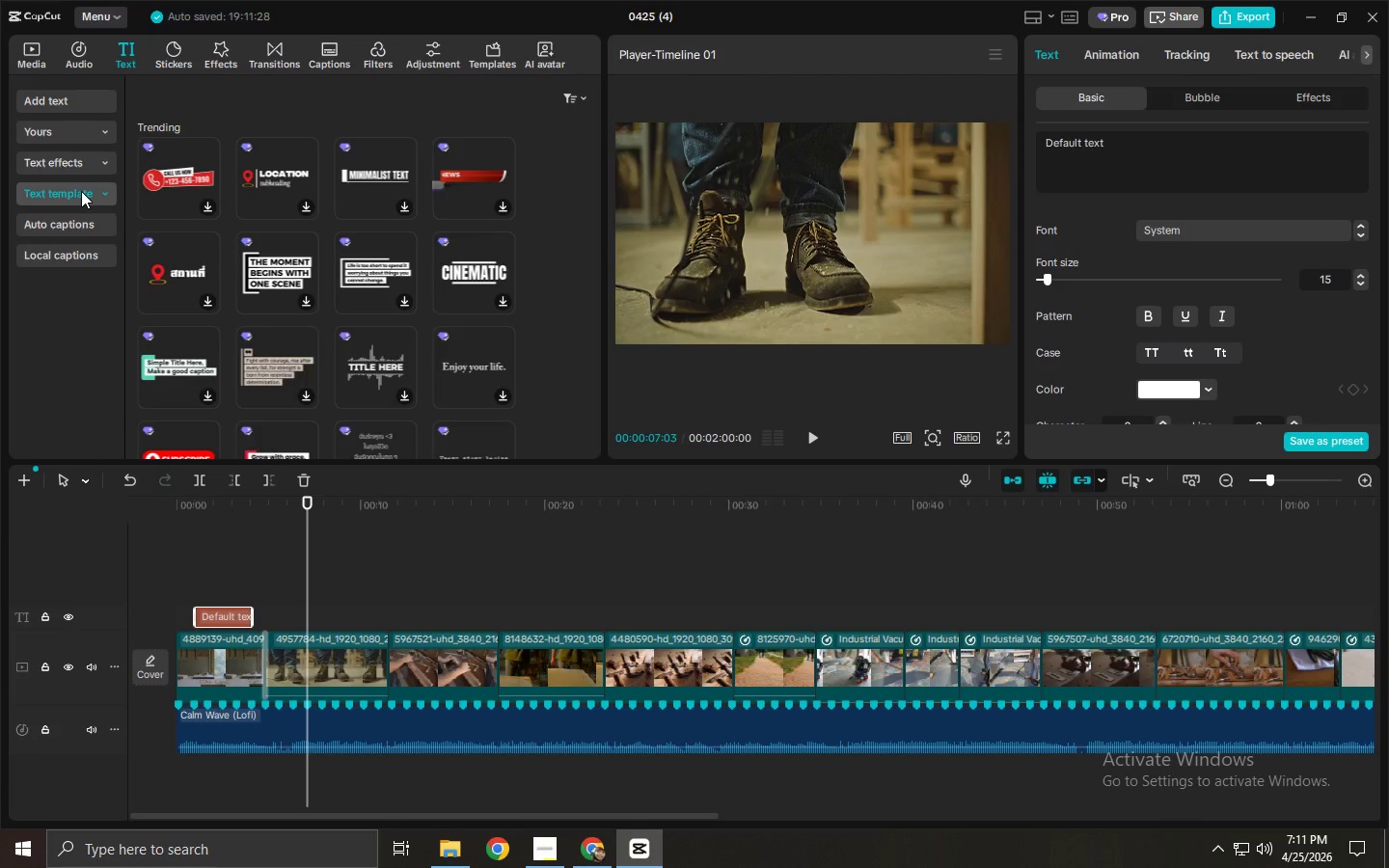 
left_click([86, 197])
 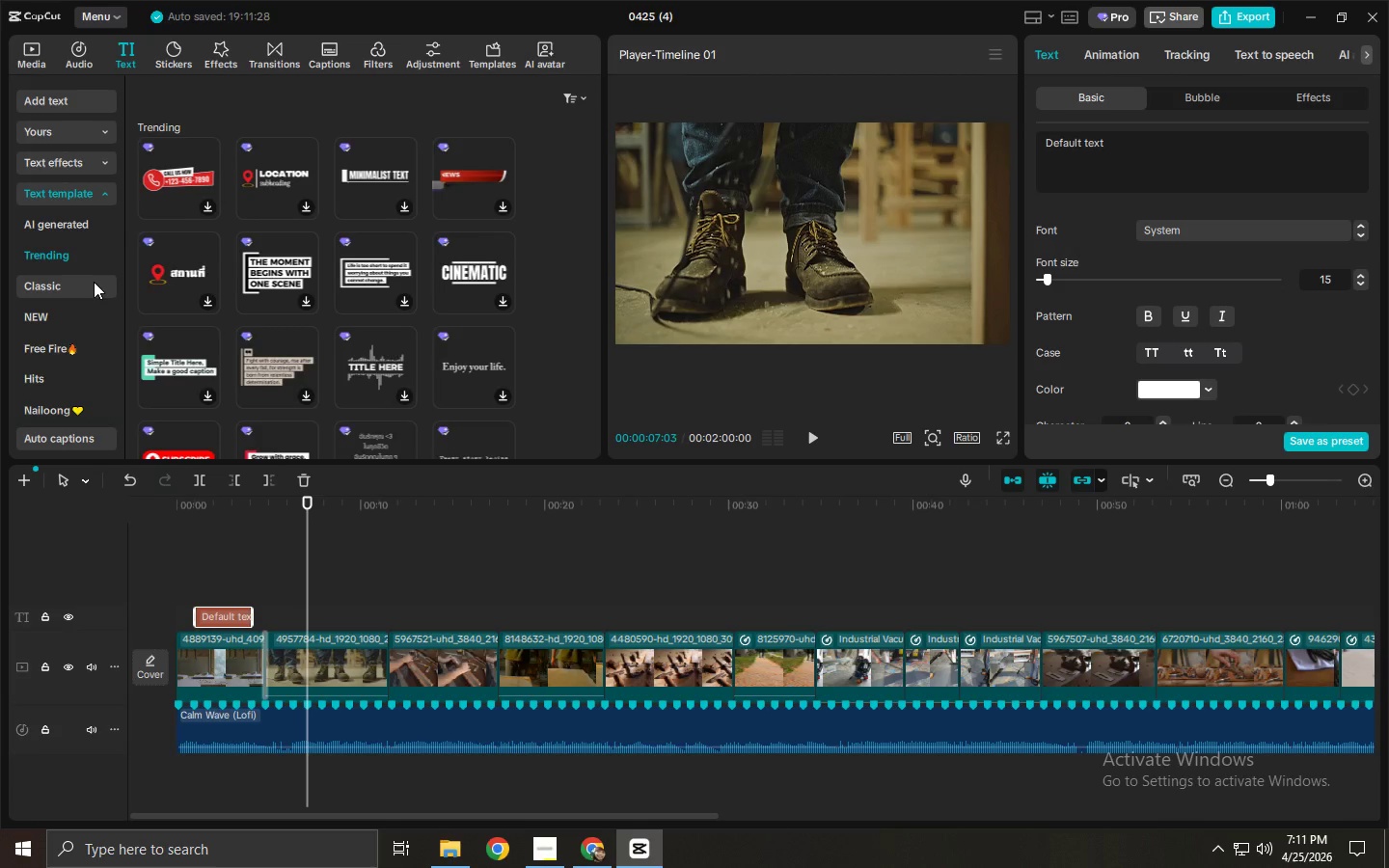 
scroll: coordinate [94, 282], scroll_direction: down, amount: 1.0
 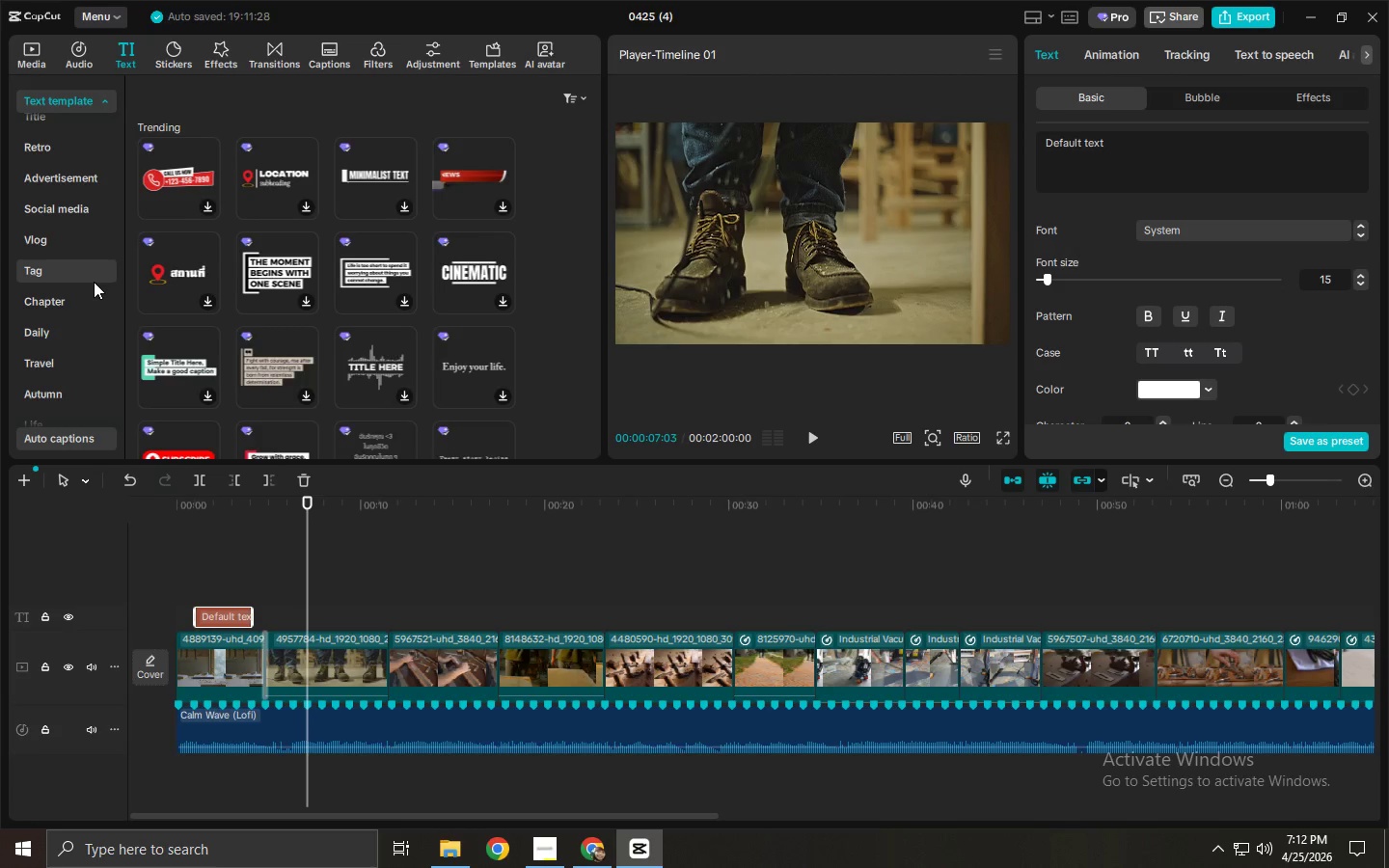 
wait(26.66)
 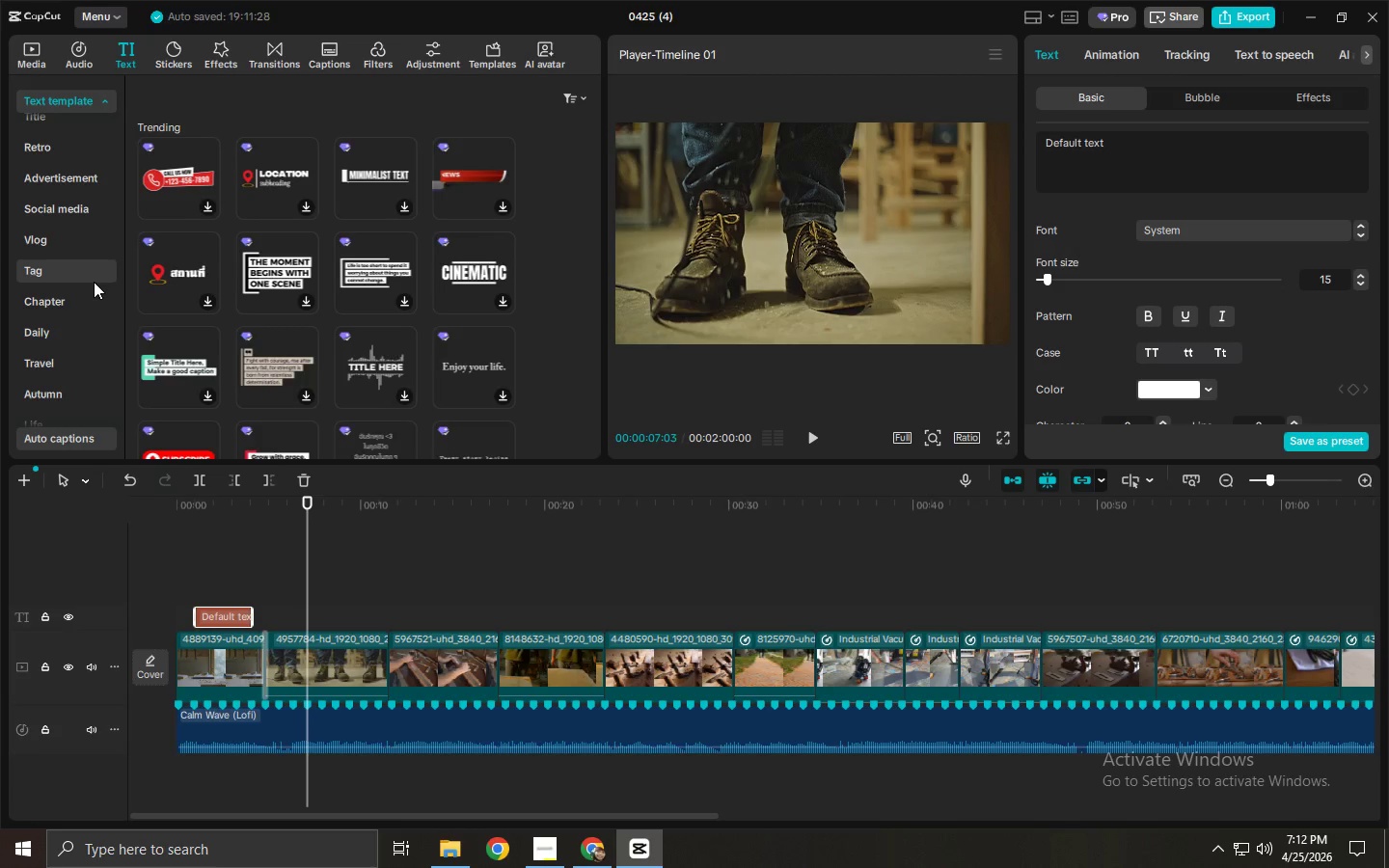 
scroll: coordinate [68, 284], scroll_direction: down, amount: 2.0
 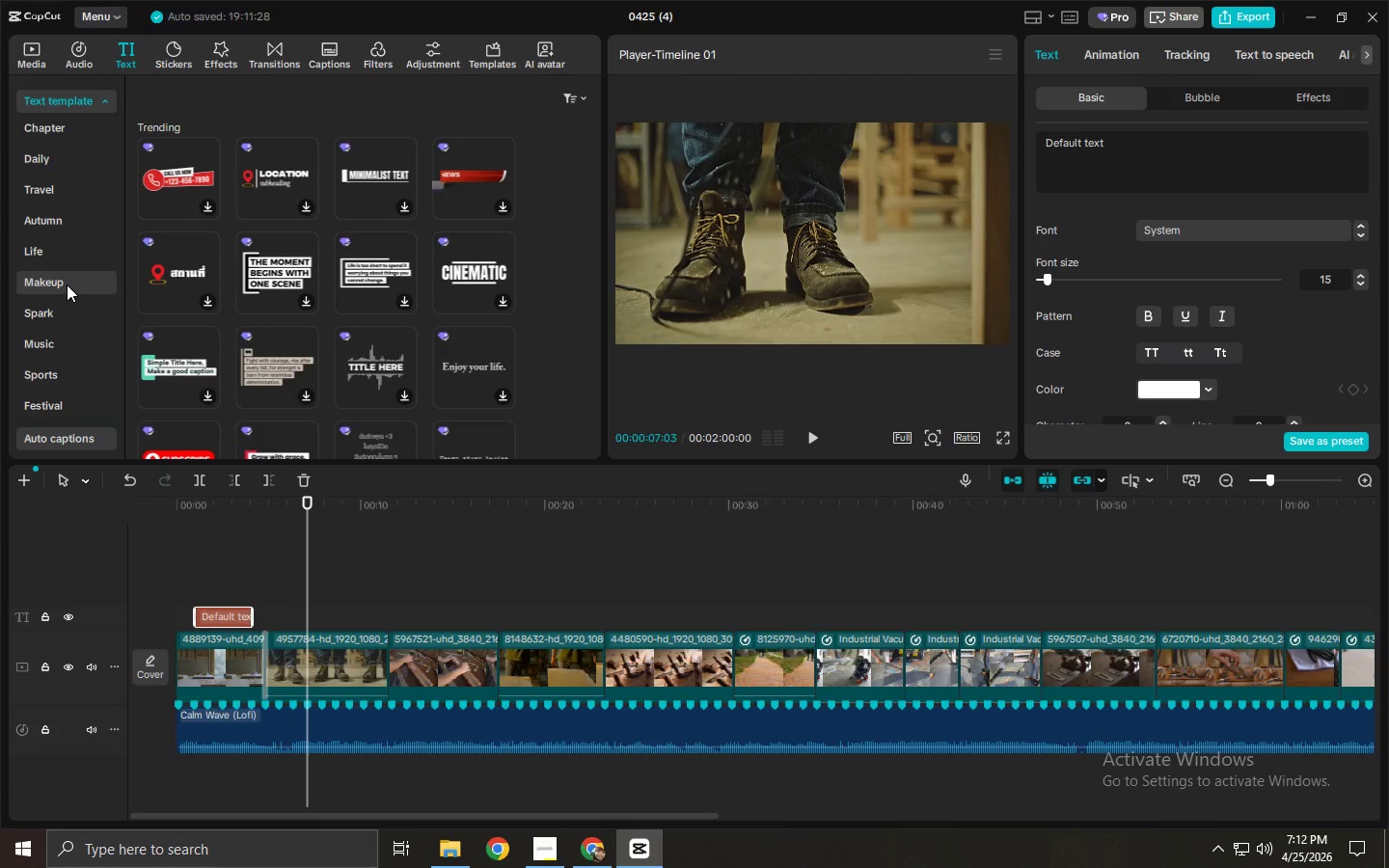 
scroll: coordinate [68, 202], scroll_direction: up, amount: 5.0
 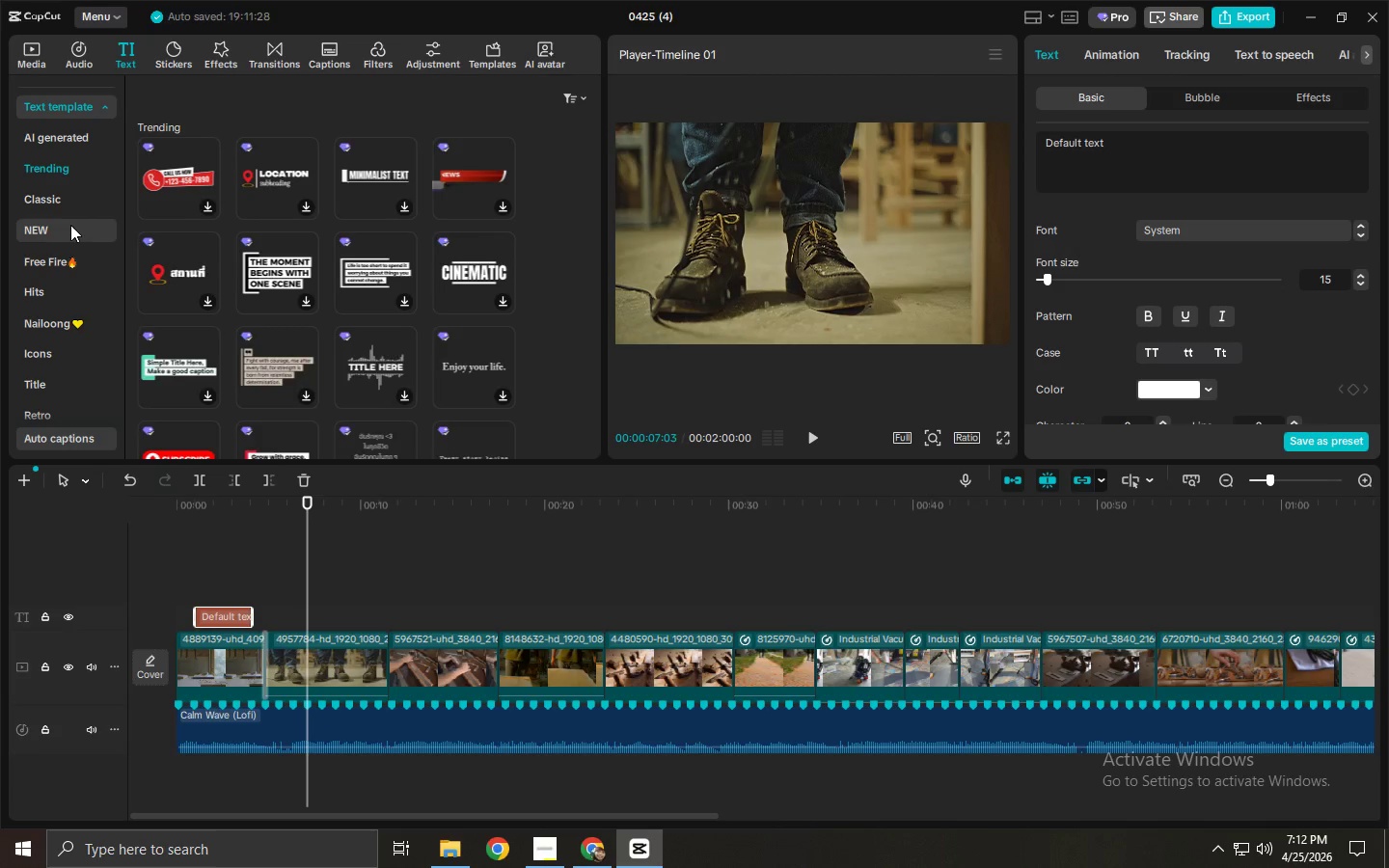 
scroll: coordinate [69, 239], scroll_direction: down, amount: 1.0
 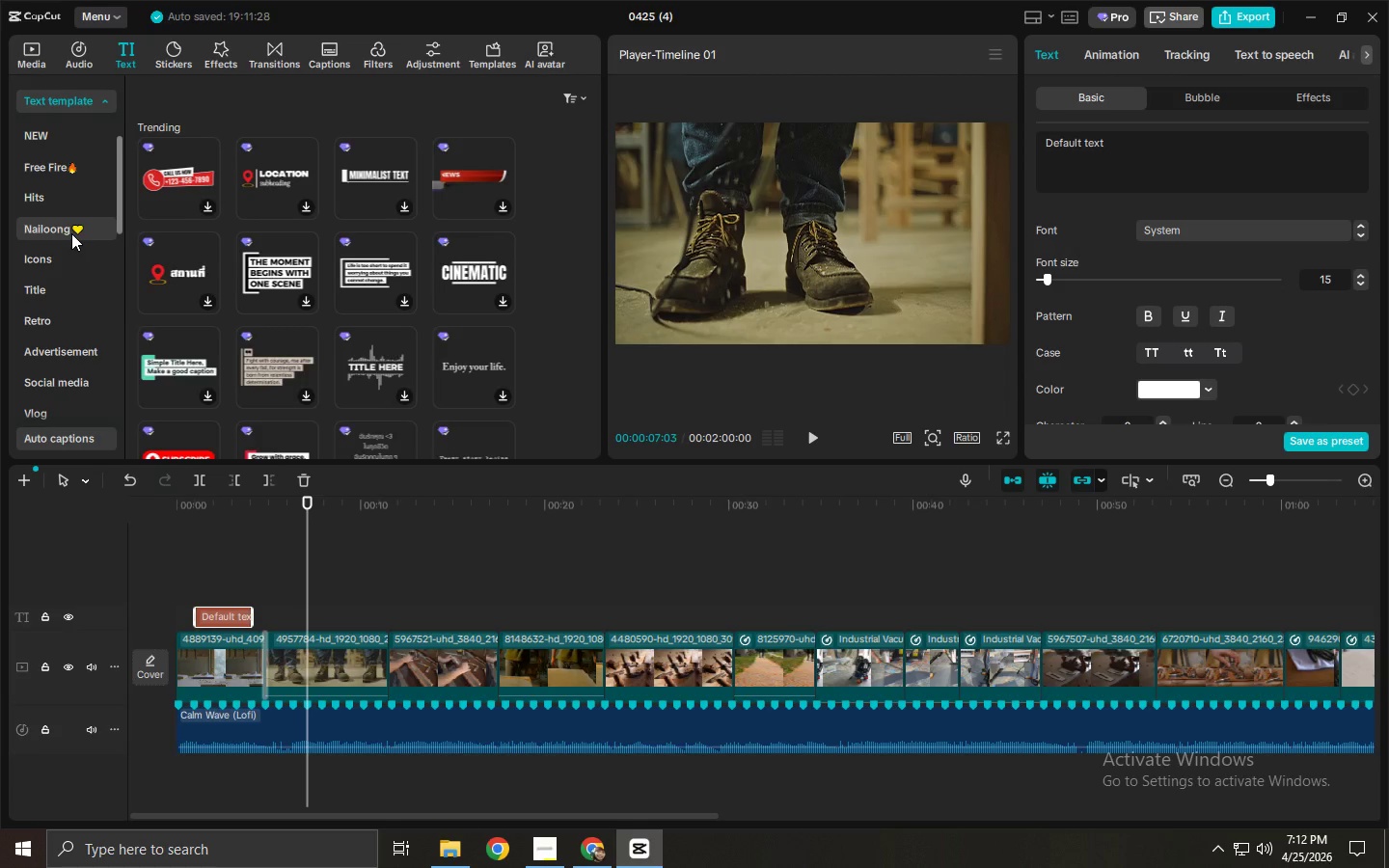 
scroll: coordinate [71, 233], scroll_direction: up, amount: 1.0
 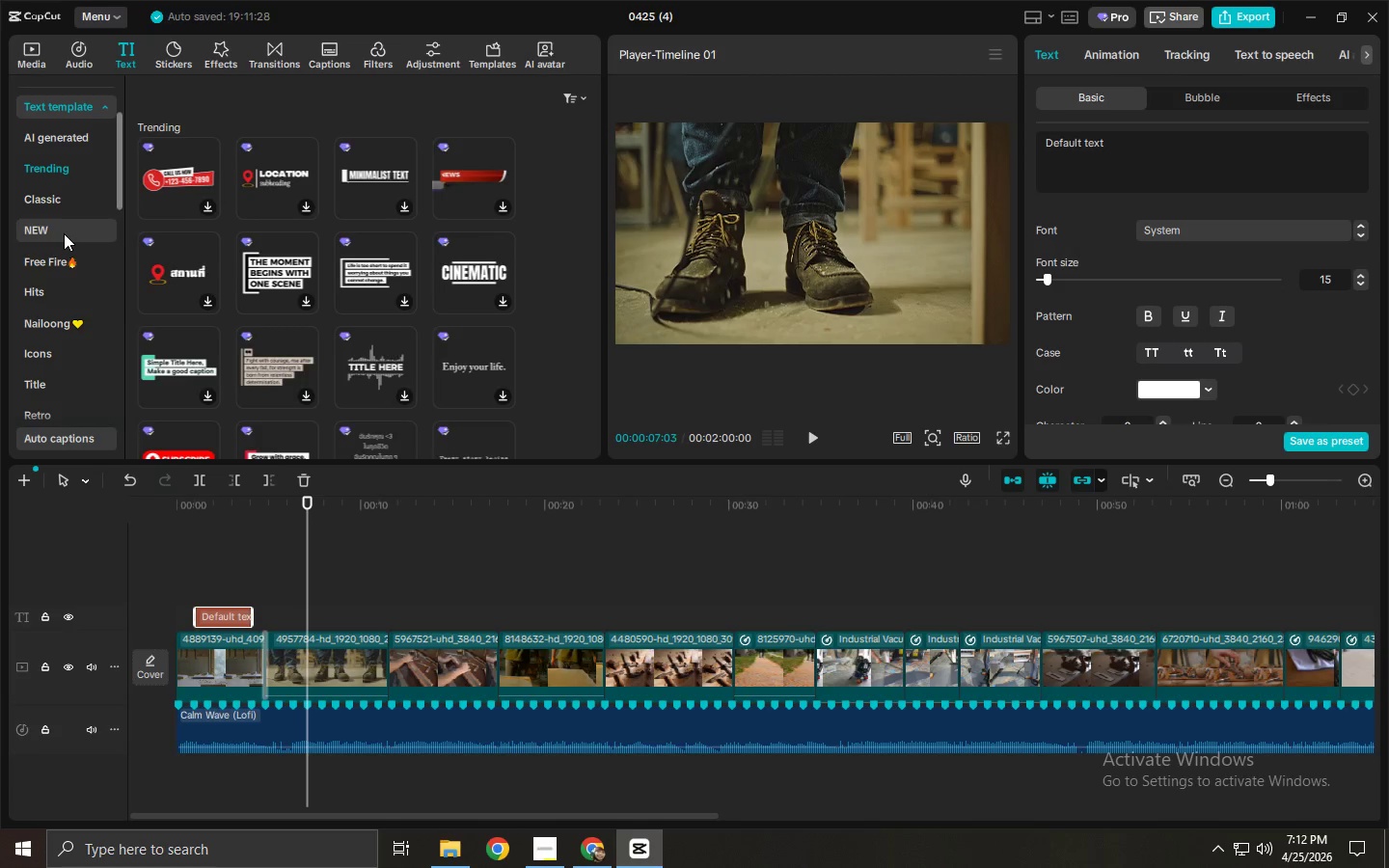 
scroll: coordinate [60, 248], scroll_direction: down, amount: 6.0
 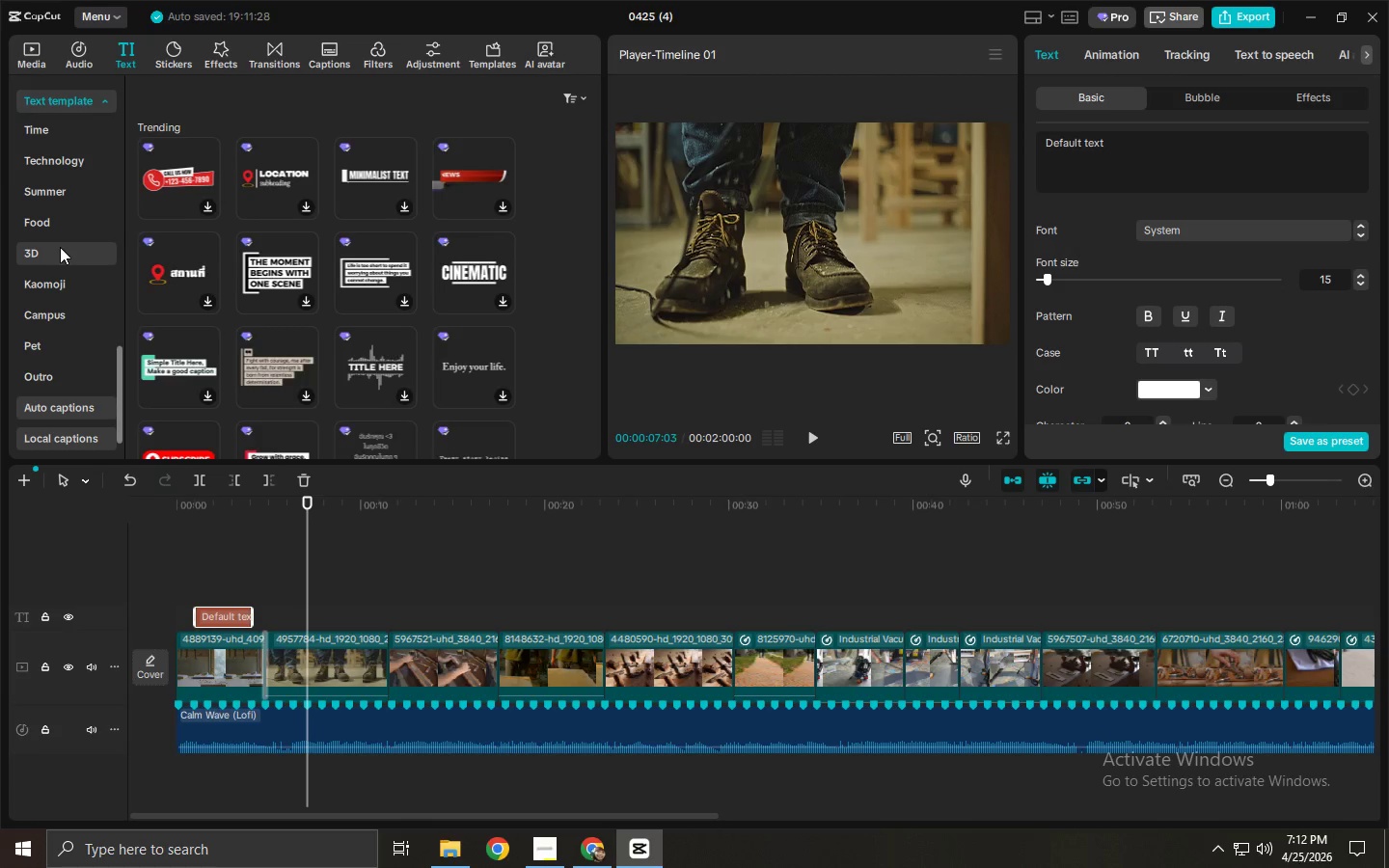 
scroll: coordinate [60, 247], scroll_direction: down, amount: 2.0
 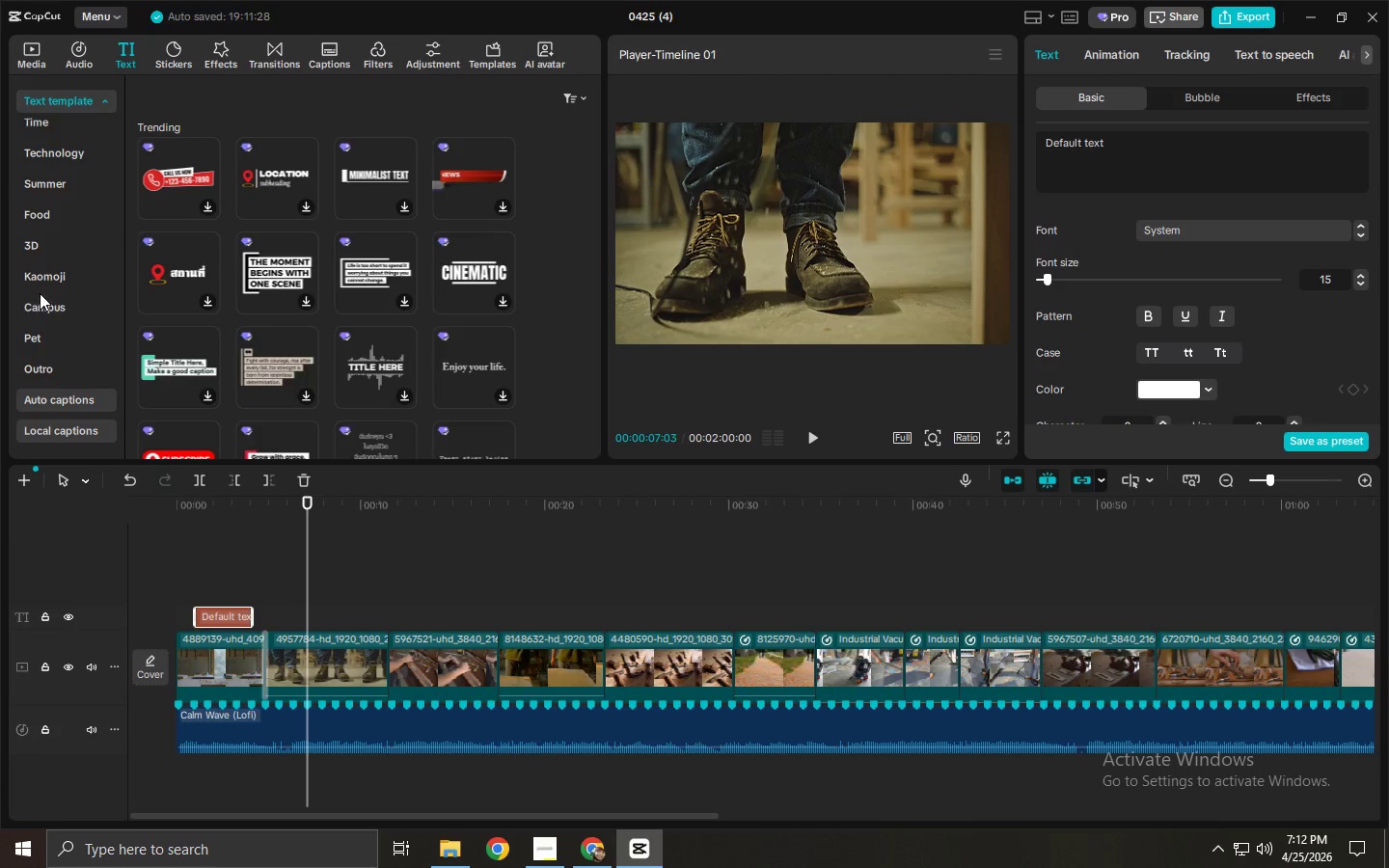 
scroll: coordinate [68, 315], scroll_direction: up, amount: 3.0
 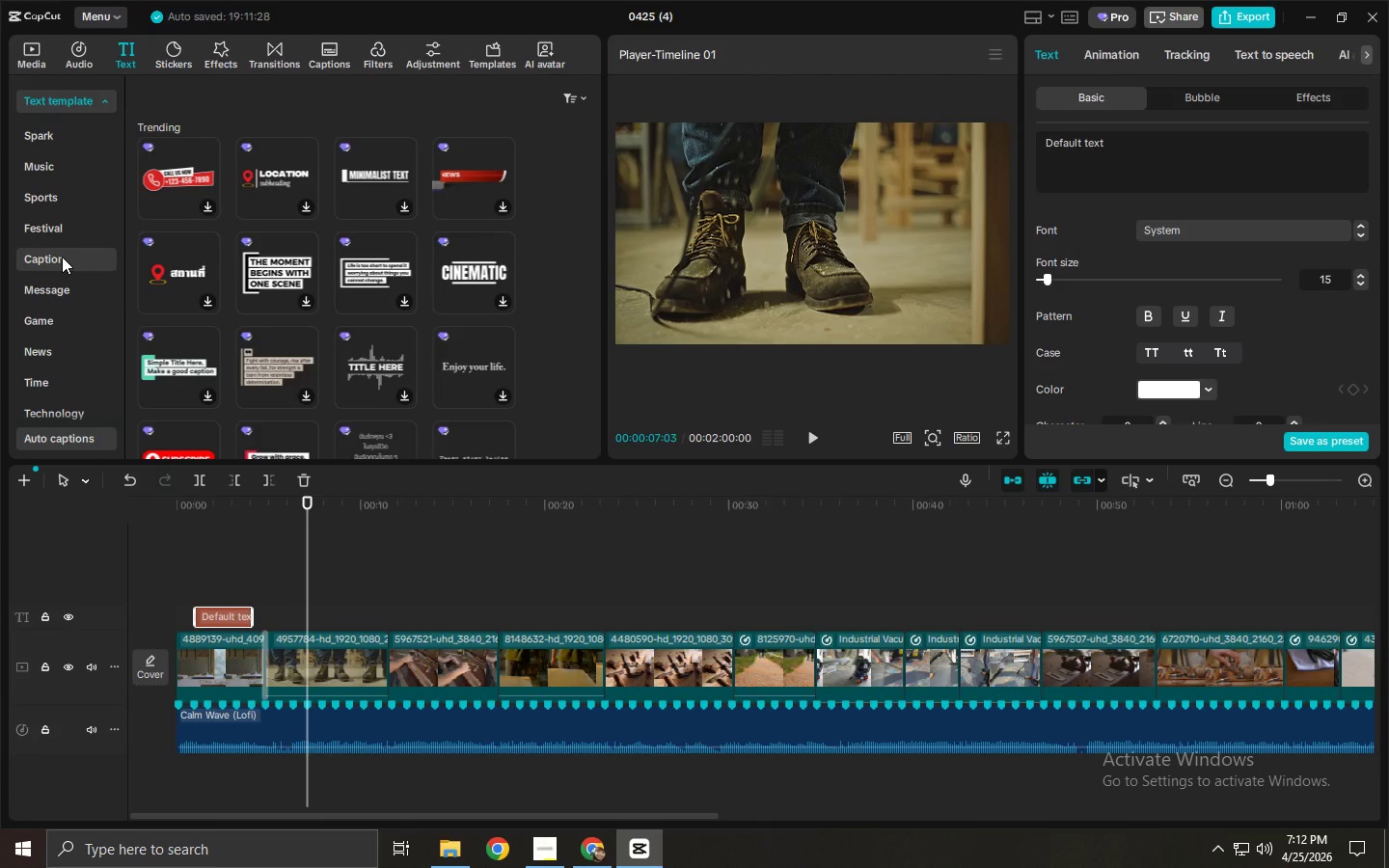 
wait(5.08)
 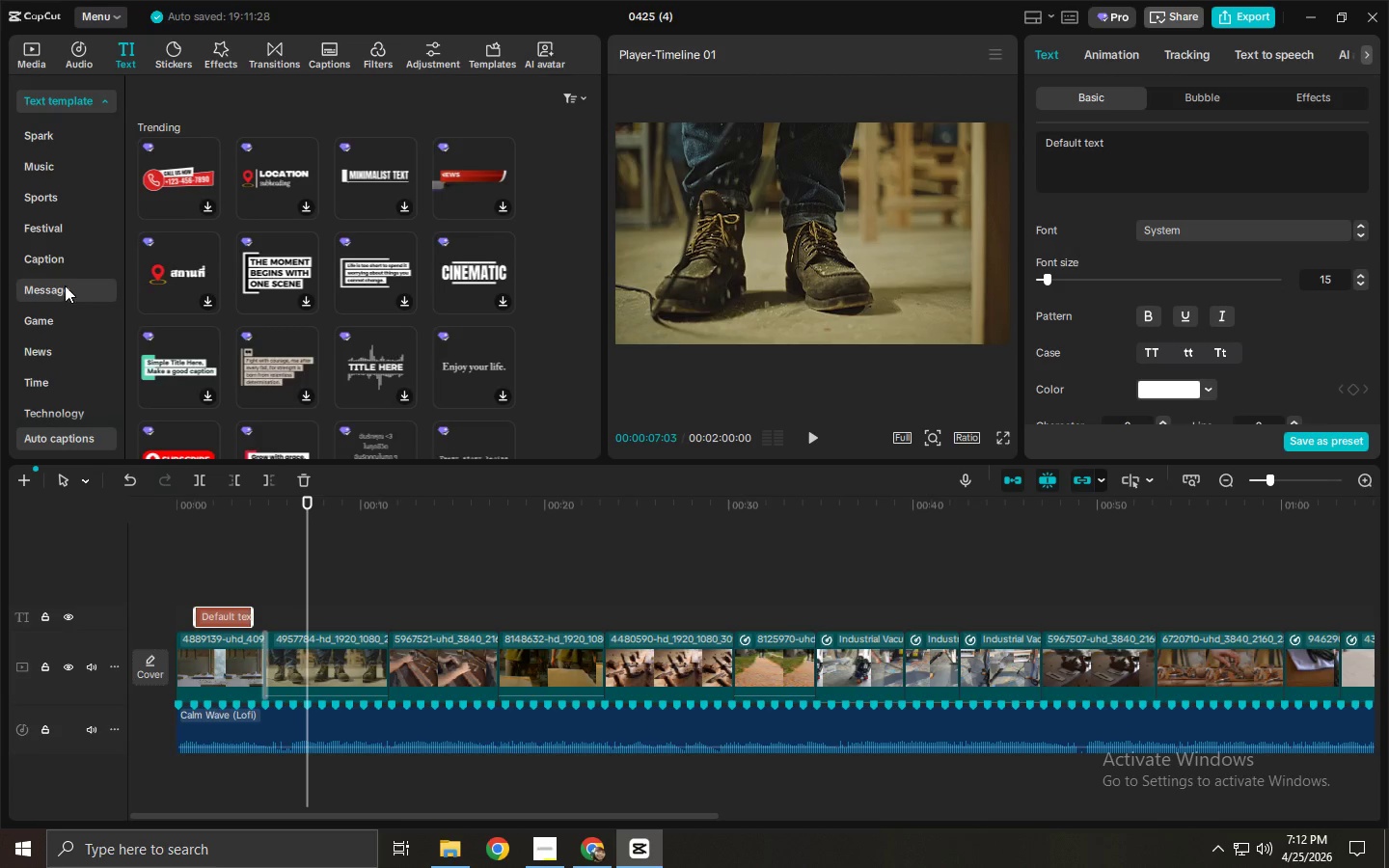 
scroll: coordinate [65, 265], scroll_direction: up, amount: 8.0
 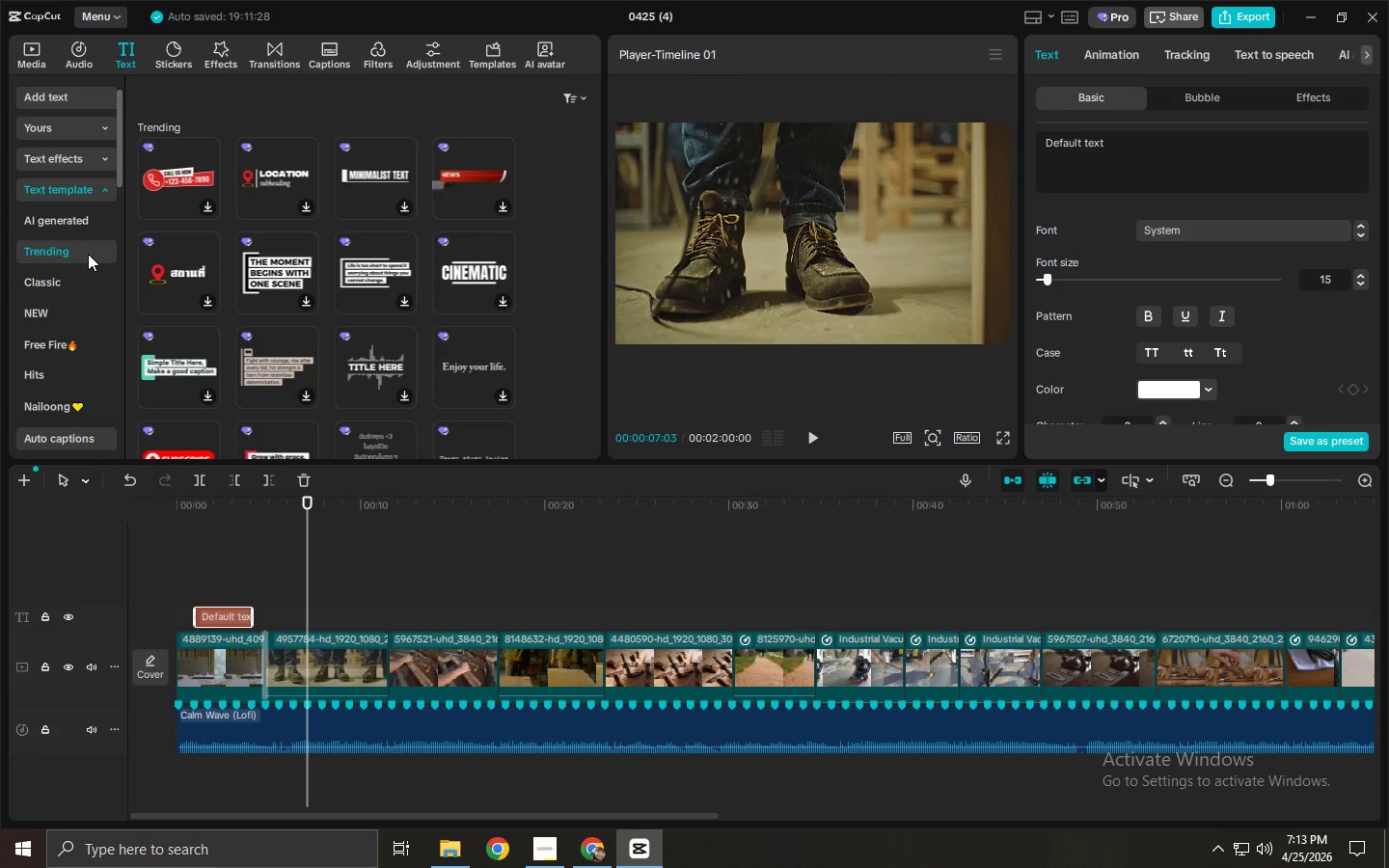 
left_click([83, 254])
 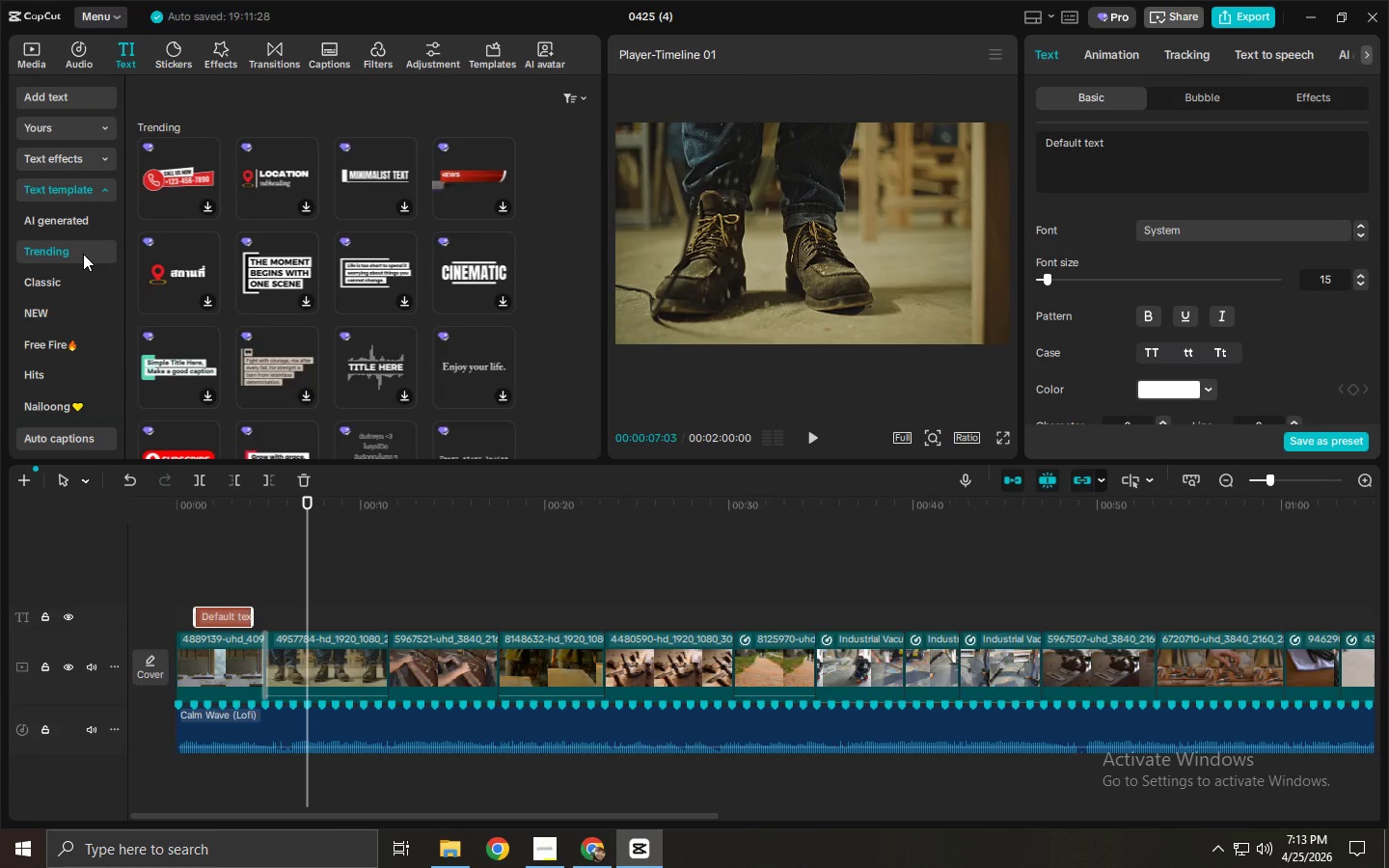 
wait(6.38)
 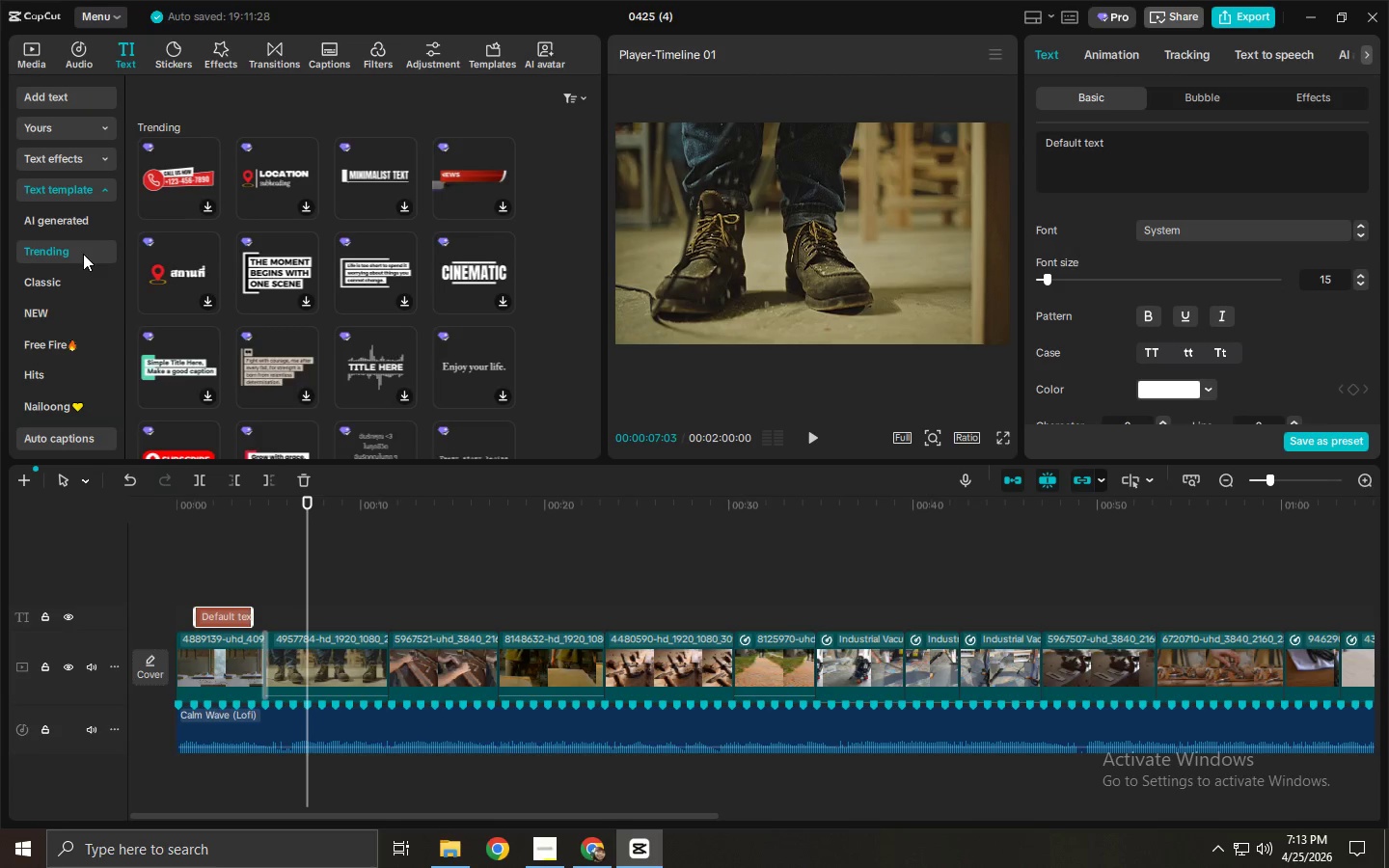 
mouse_move([367, 352])
 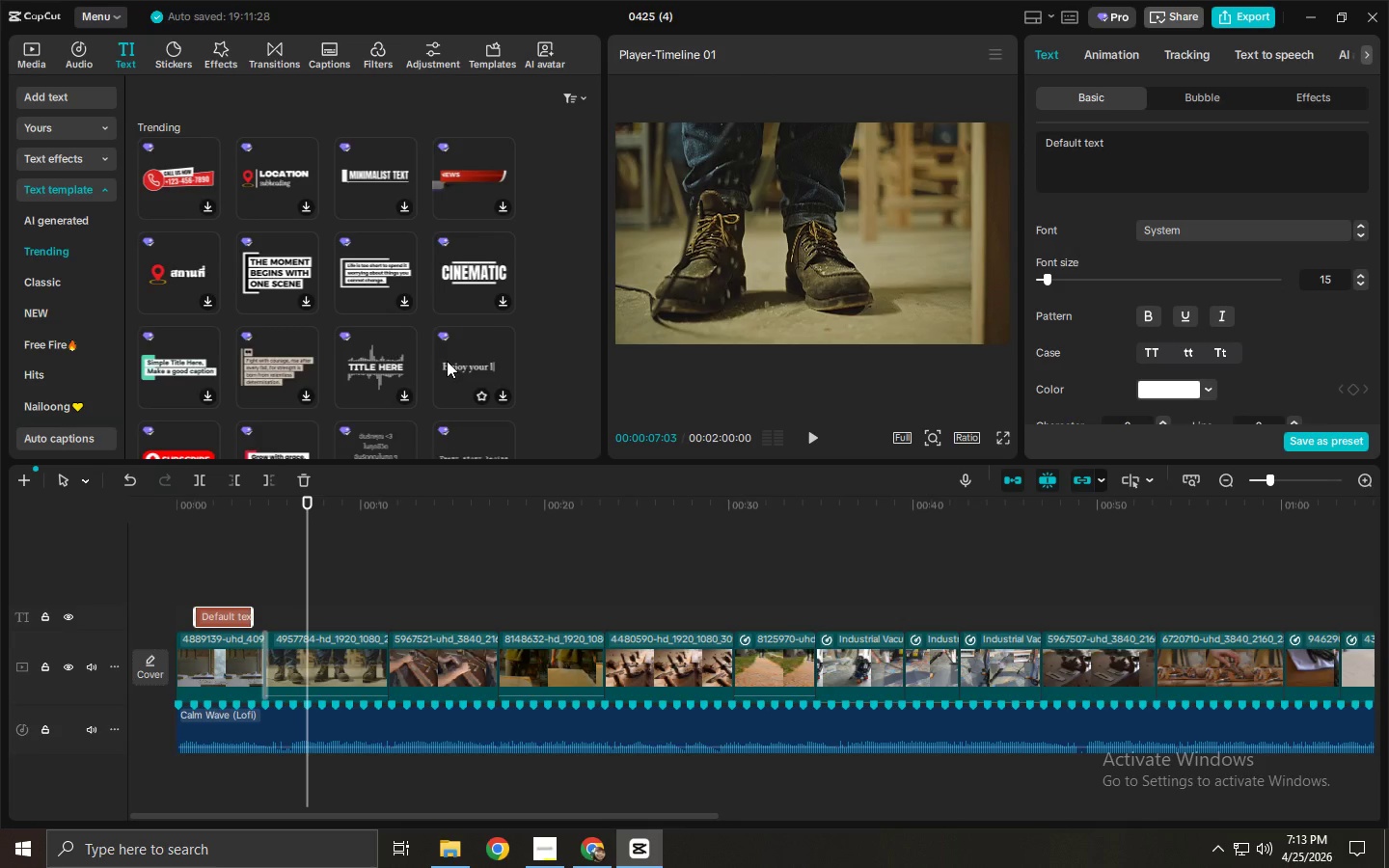 
scroll: coordinate [253, 387], scroll_direction: down, amount: 2.0
 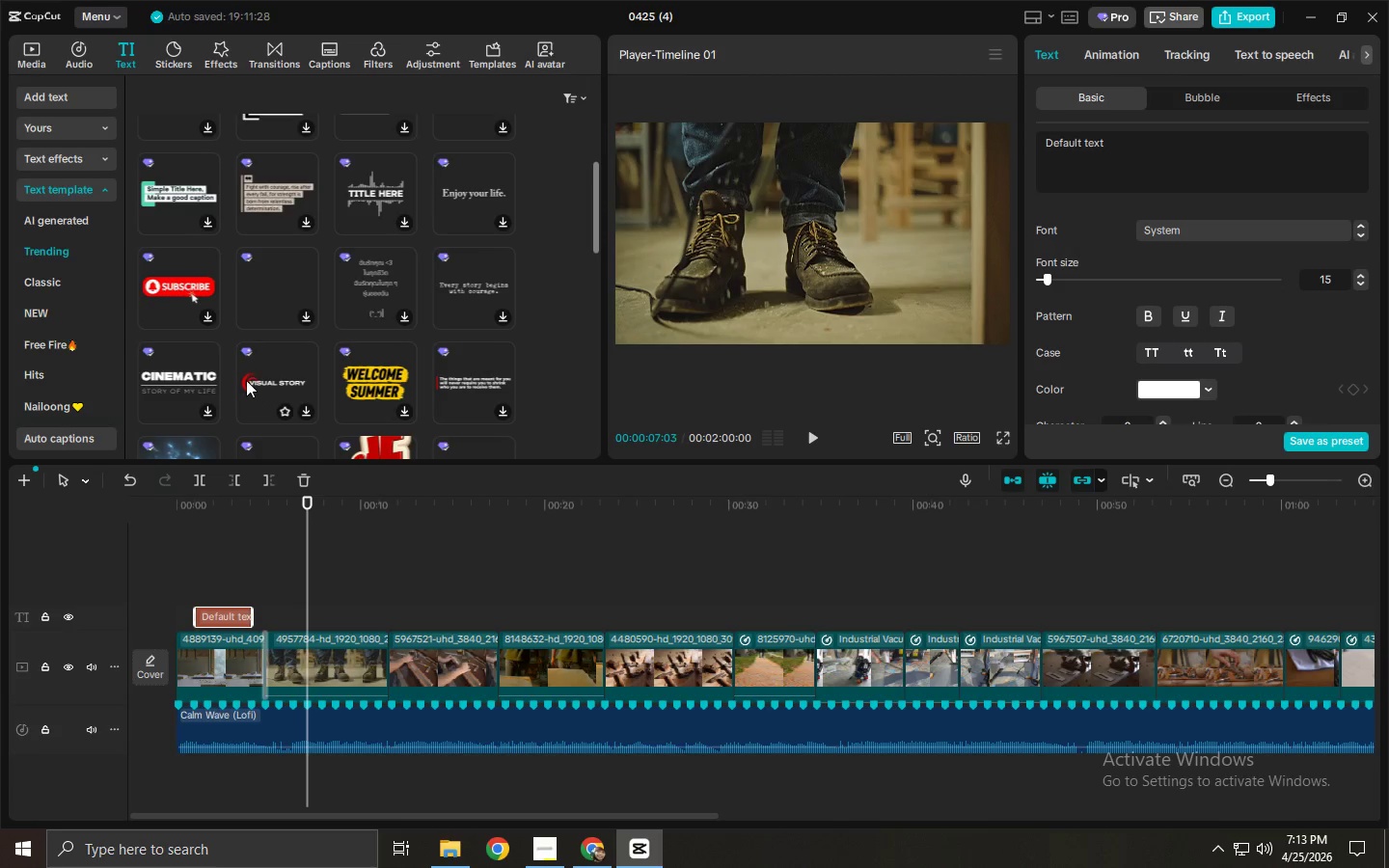 
mouse_move([203, 366])
 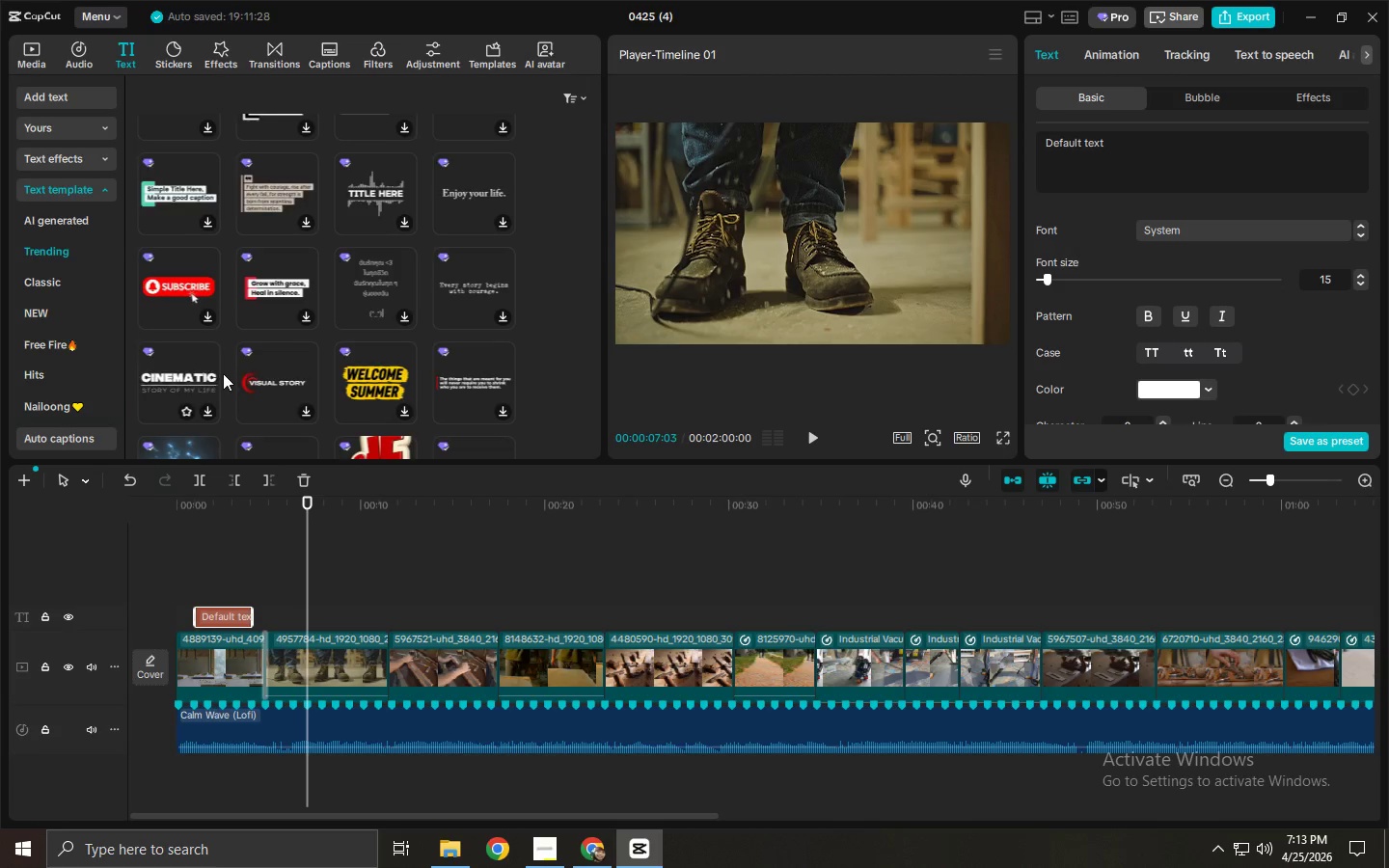 
scroll: coordinate [268, 371], scroll_direction: down, amount: 2.0
 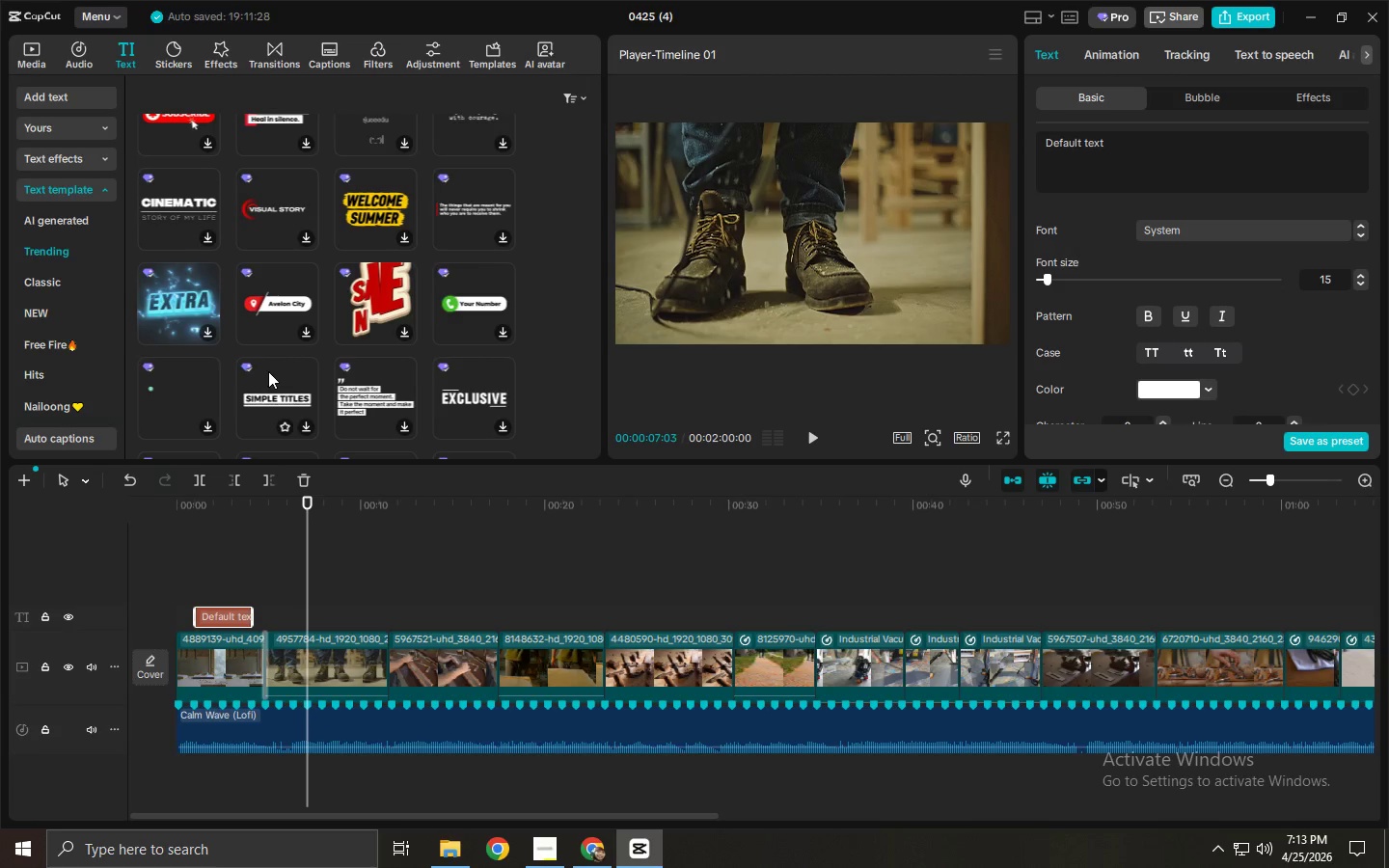 
wait(9.32)
 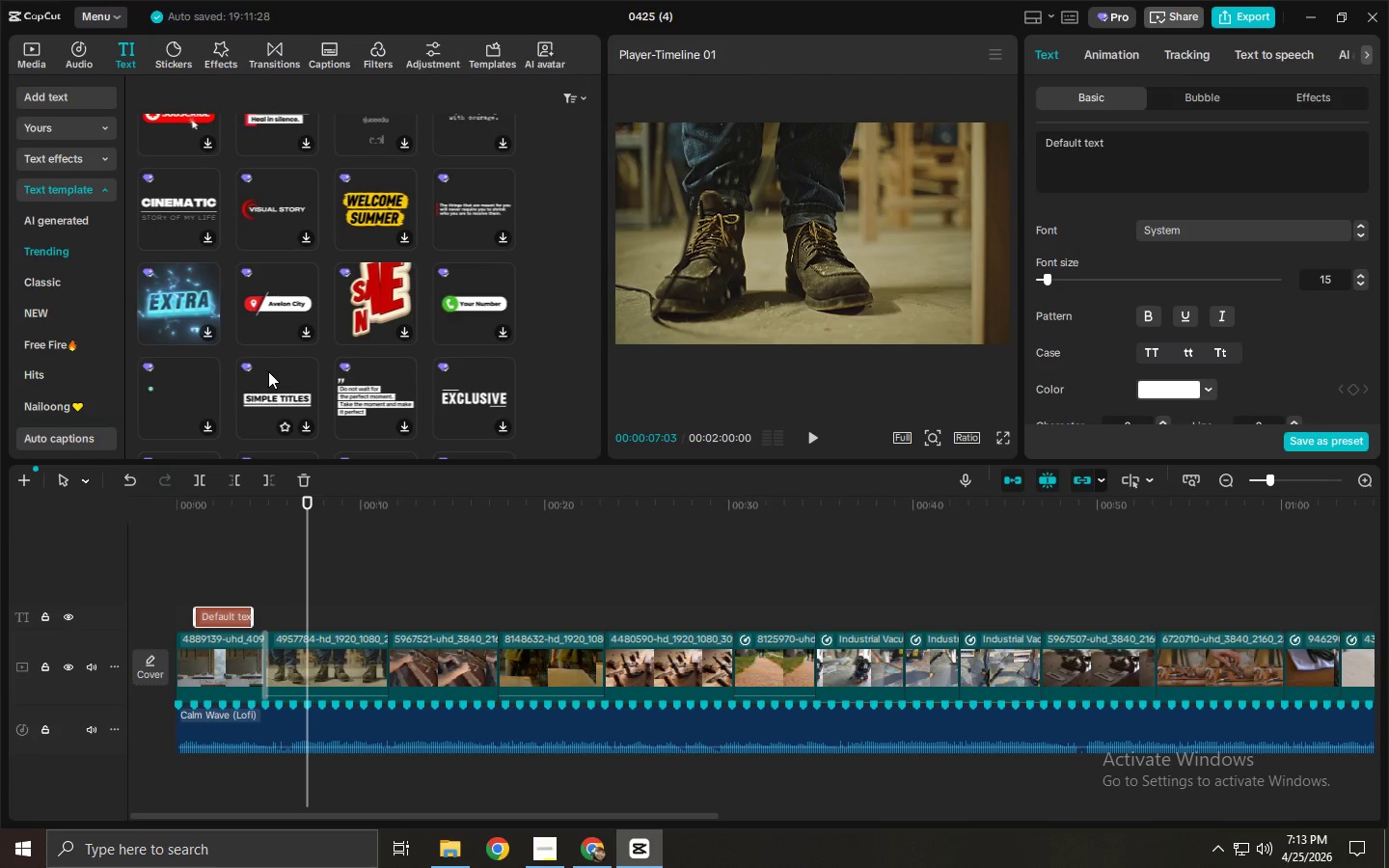 
scroll: coordinate [471, 302], scroll_direction: down, amount: 4.0
 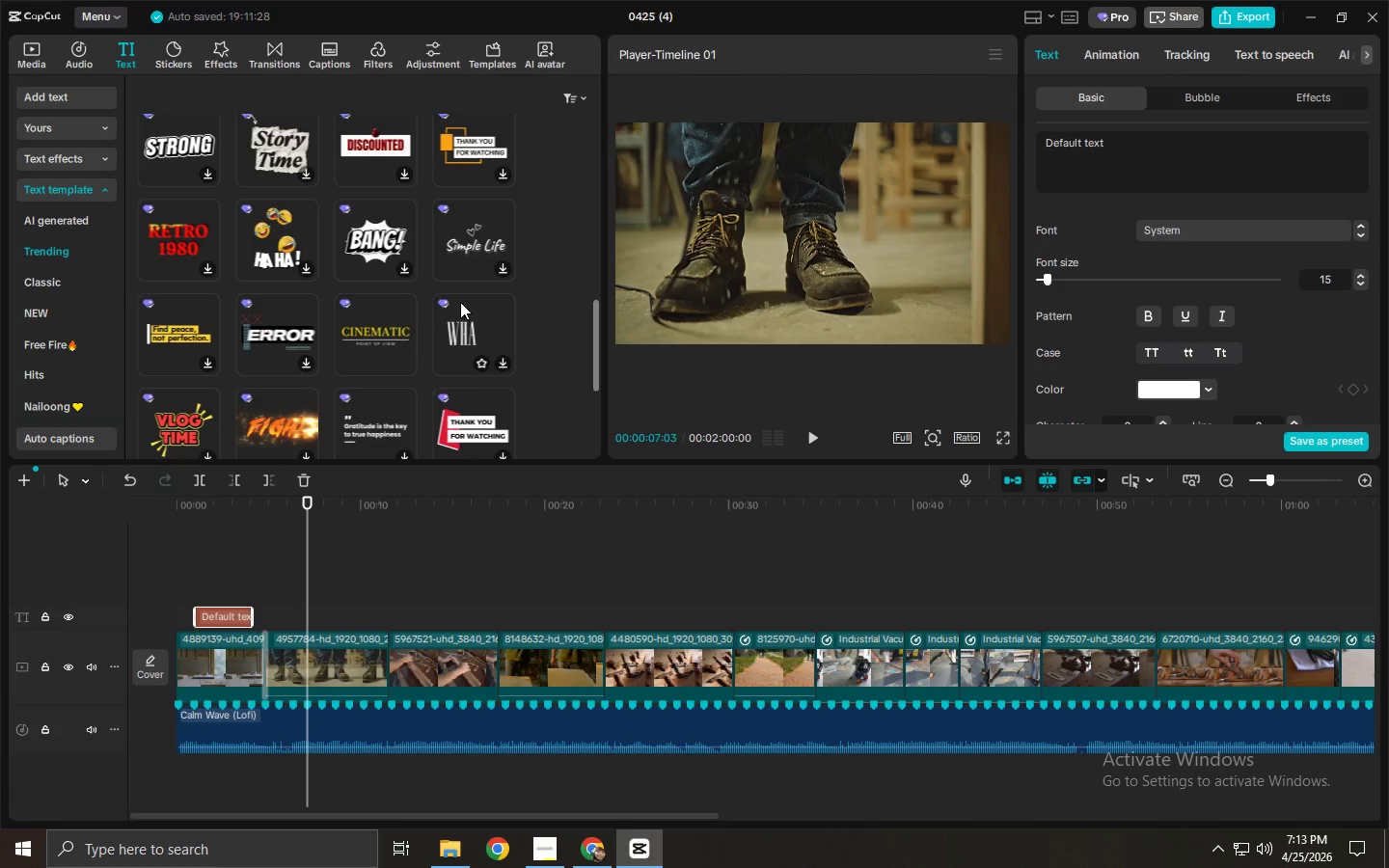 
mouse_move([462, 283])
 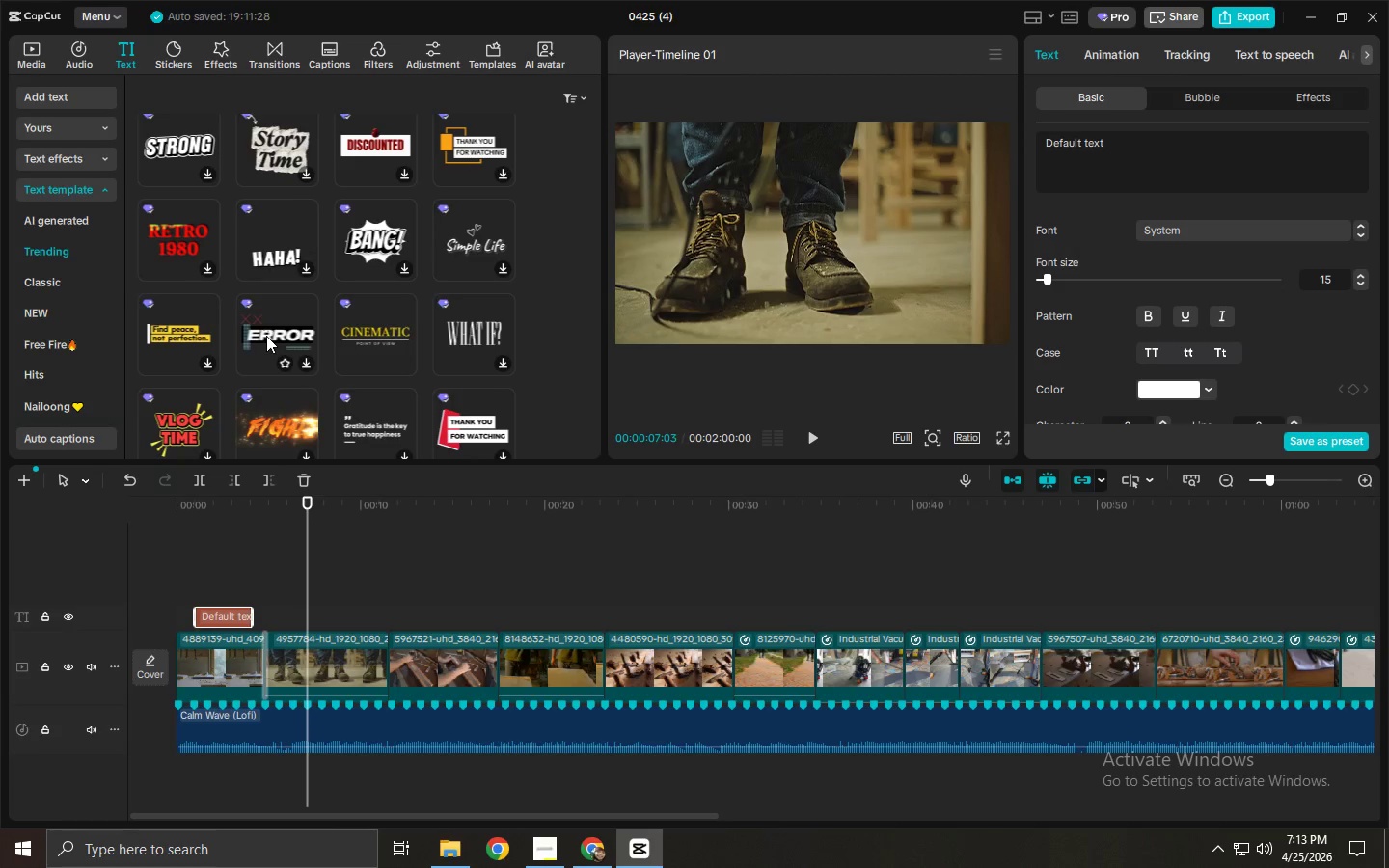 
scroll: coordinate [210, 330], scroll_direction: down, amount: 5.0
 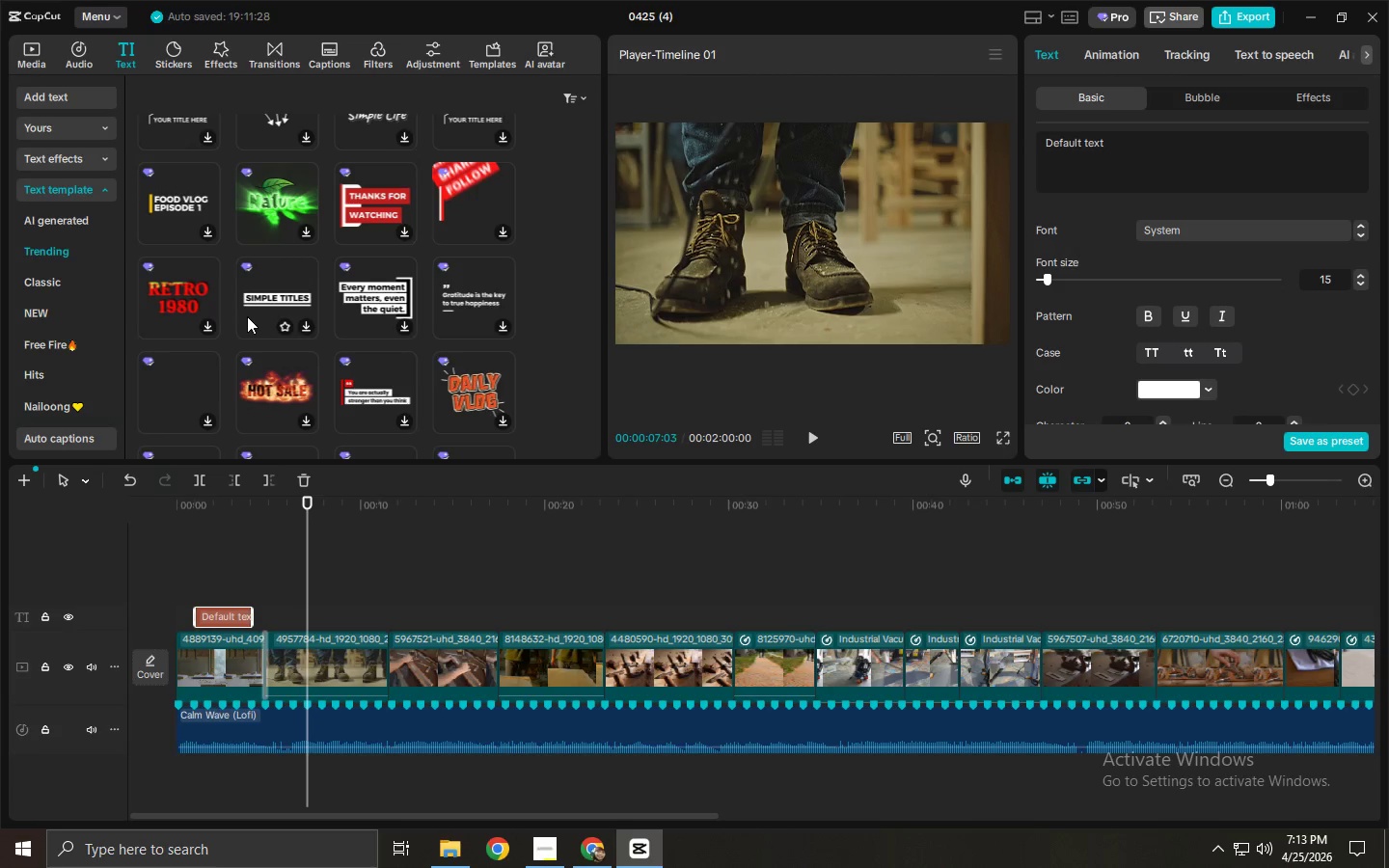 
left_click([256, 309])
 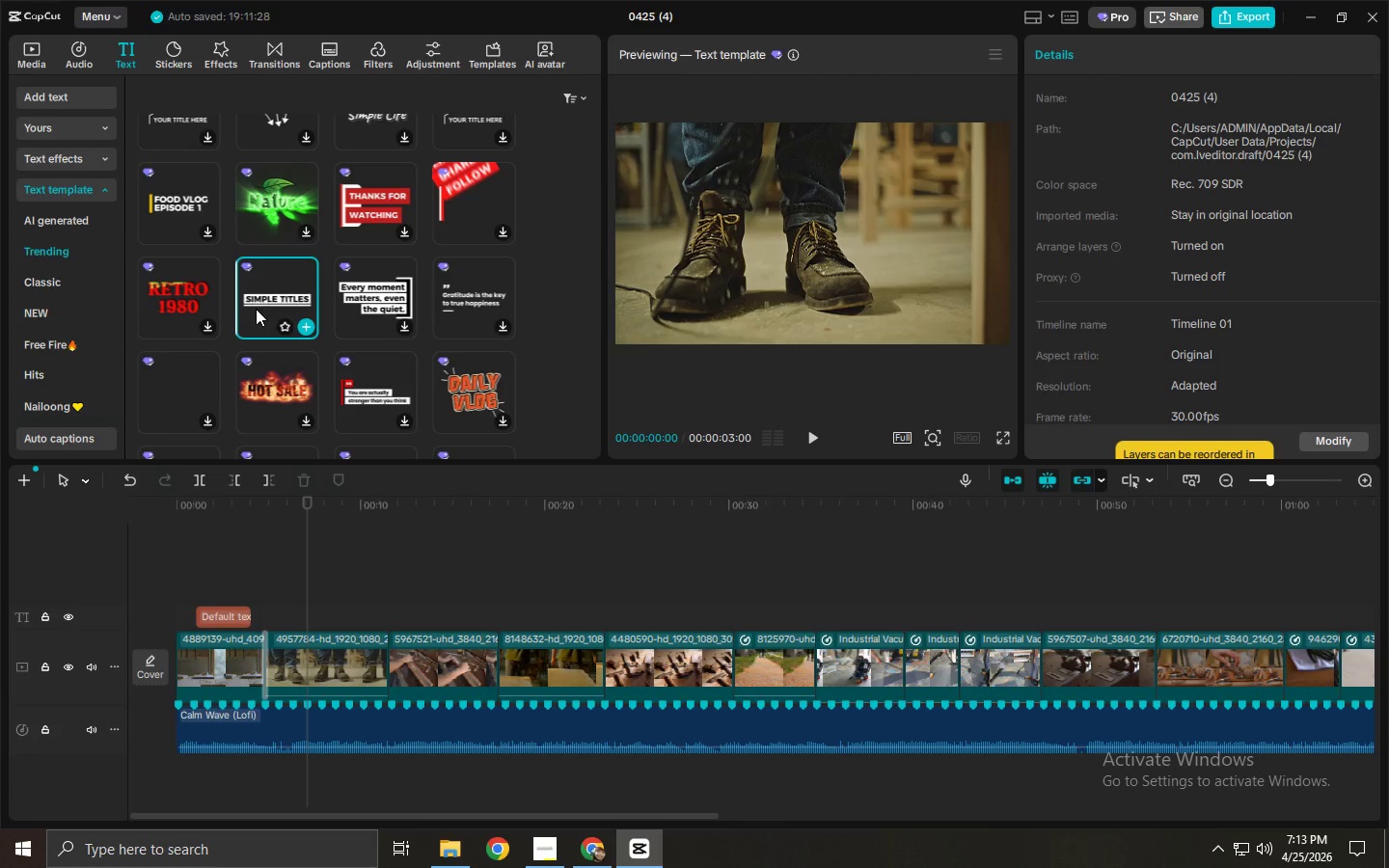 
wait(7.53)
 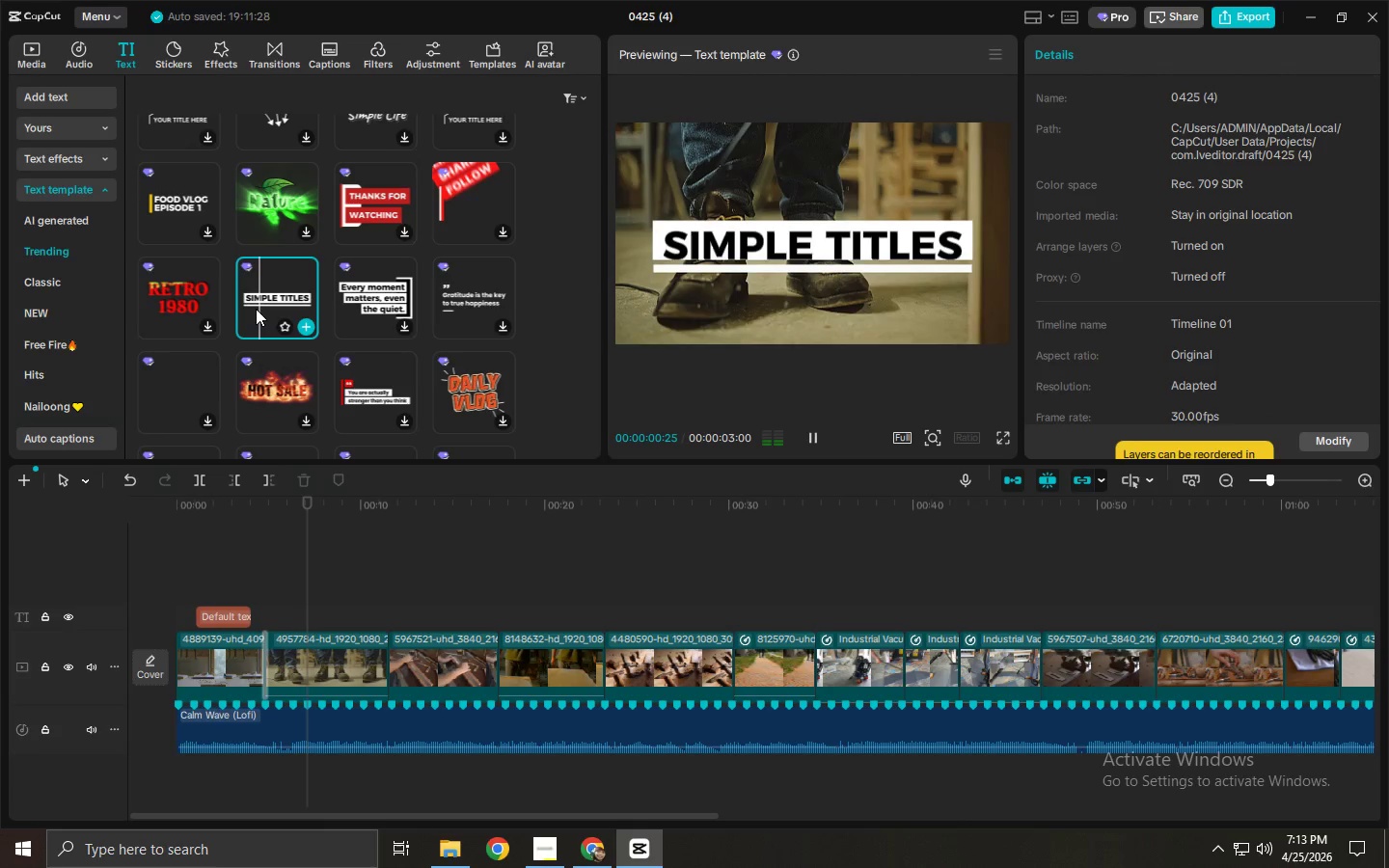 
key(Alt+AltLeft)
 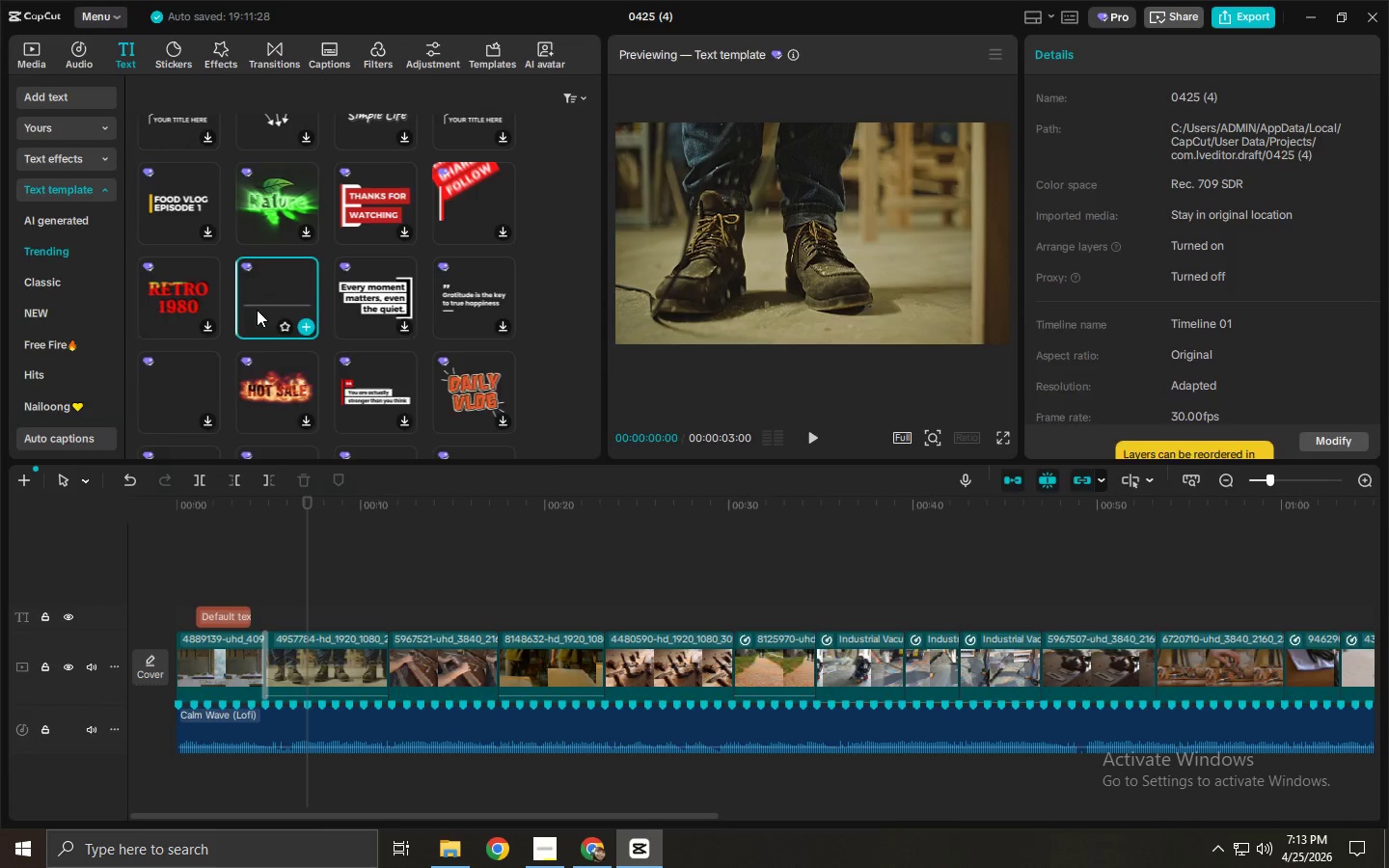 
key(Alt+Tab)
 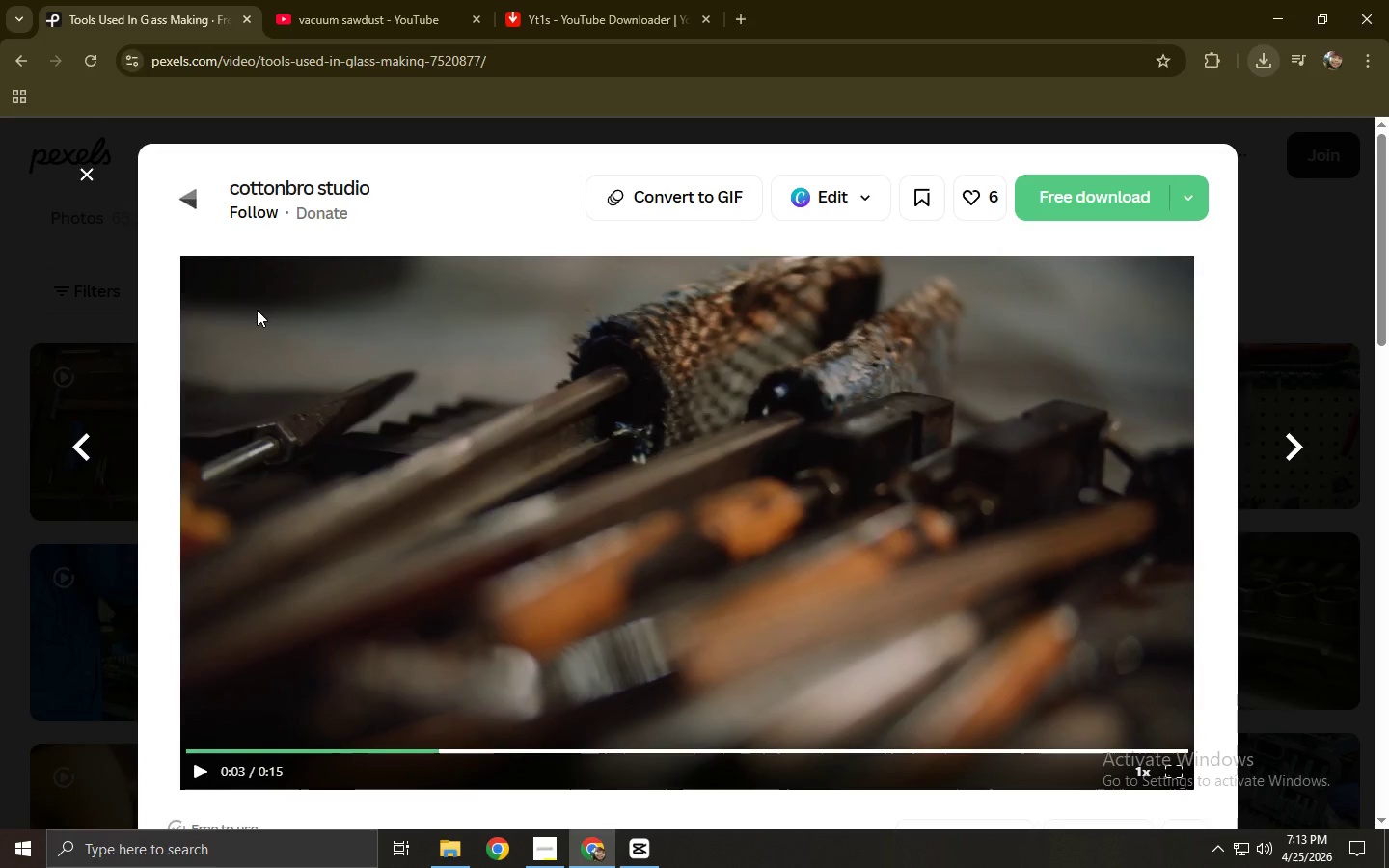 
key(Alt+Tab)
 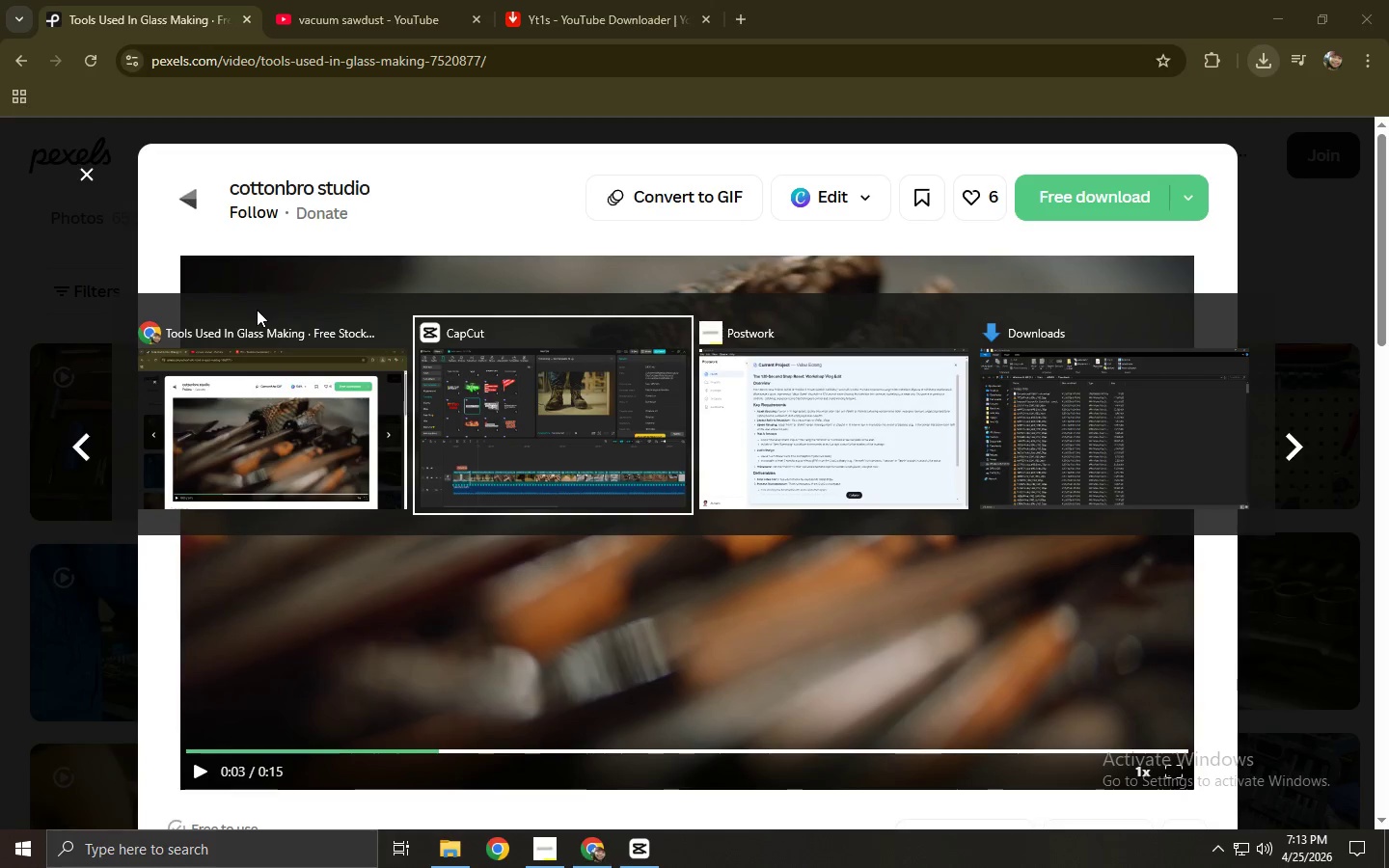 
key(Alt+Tab)